 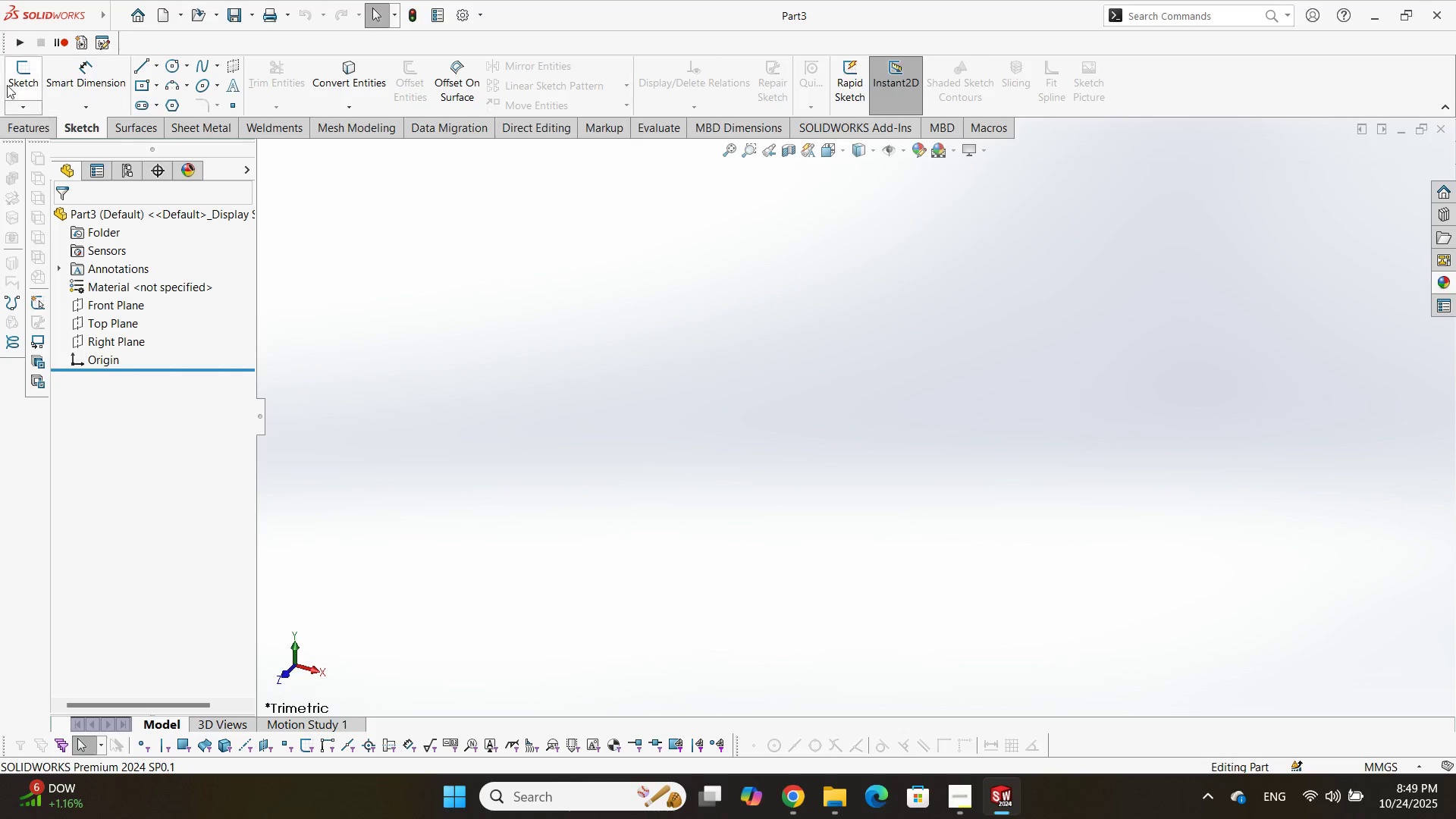 
left_click([11, 77])
 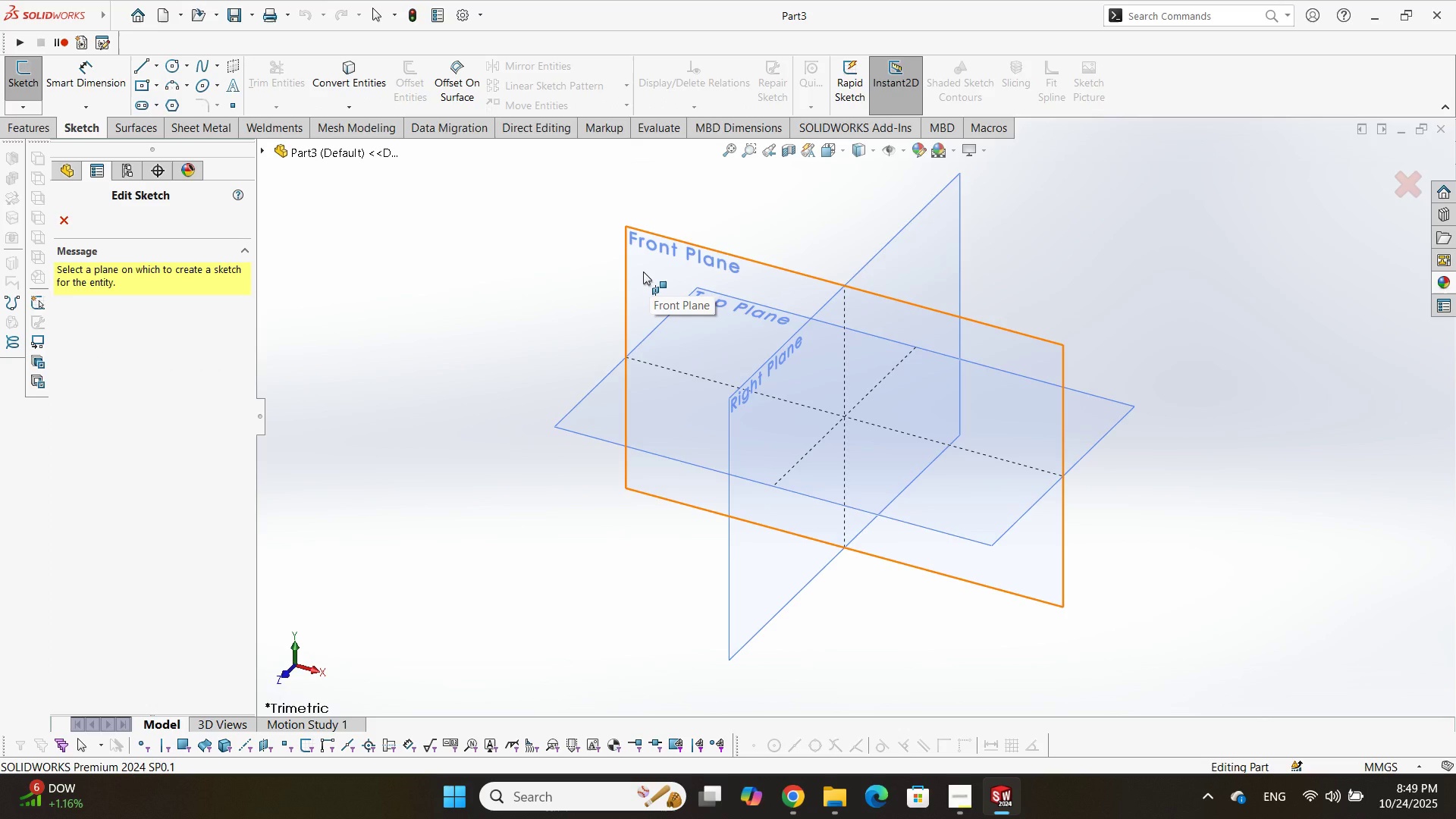 
left_click([643, 271])
 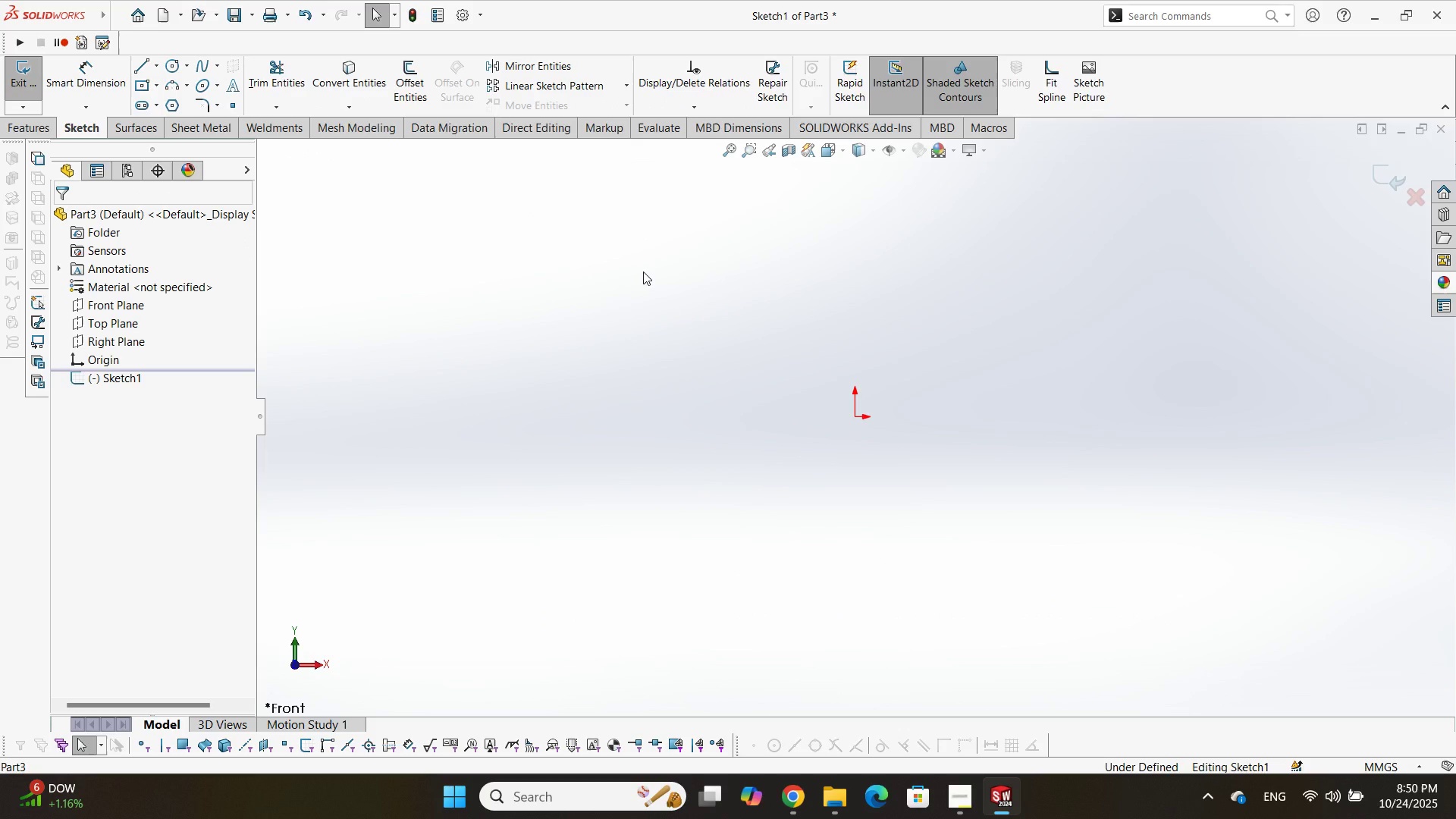 
wait(18.74)
 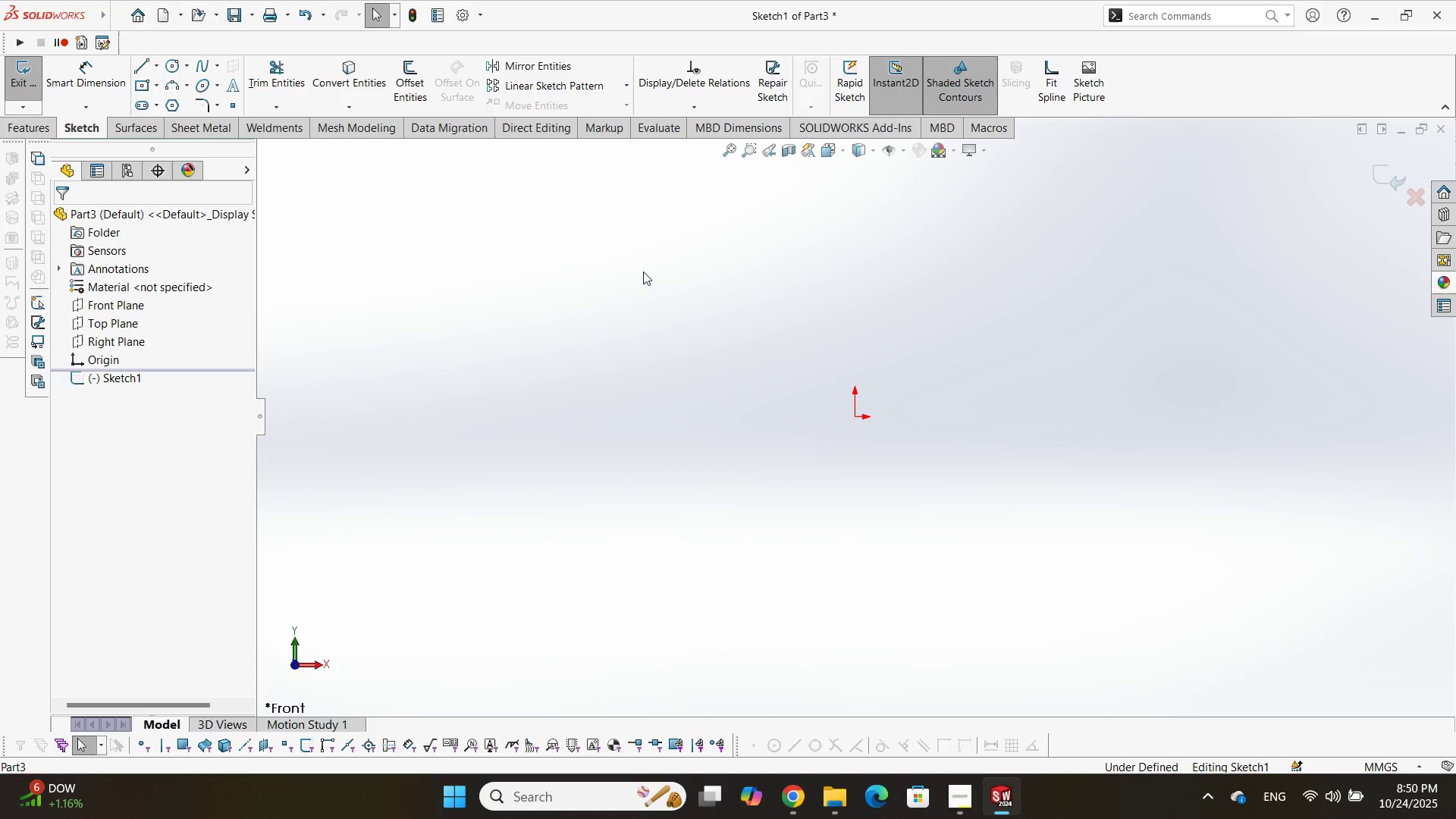 
left_click([151, 78])
 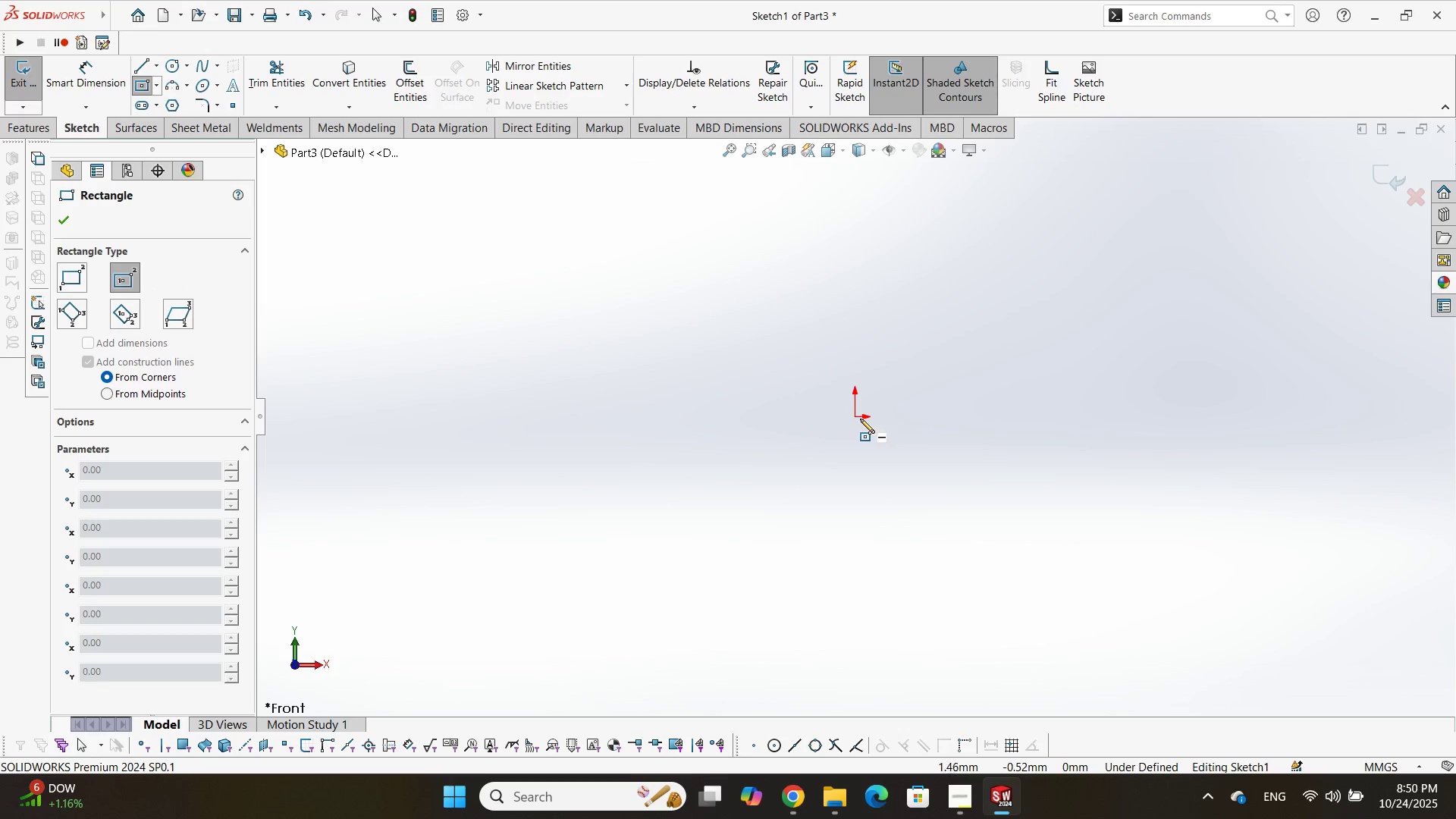 
left_click([852, 419])
 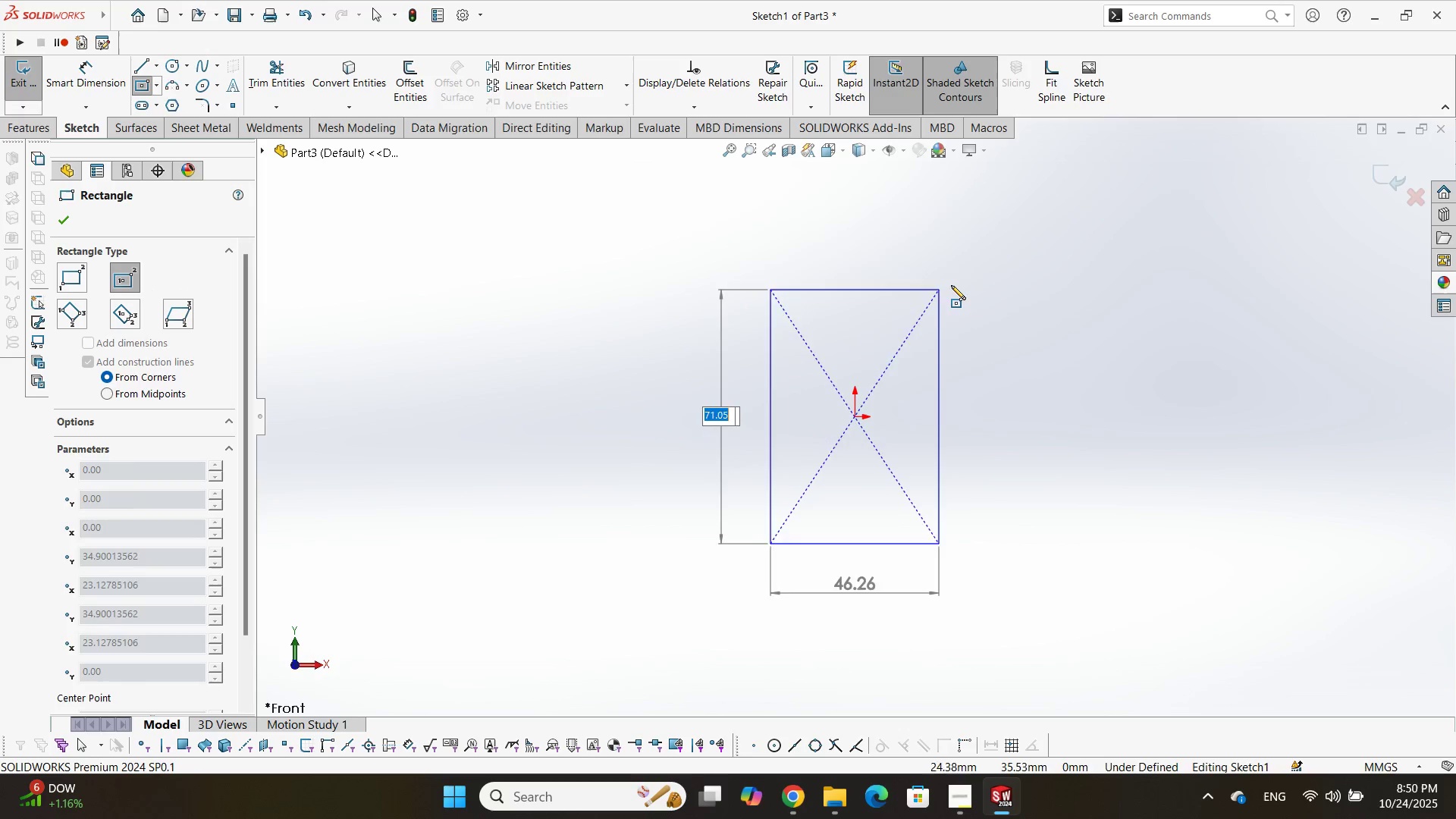 
left_click([955, 284])
 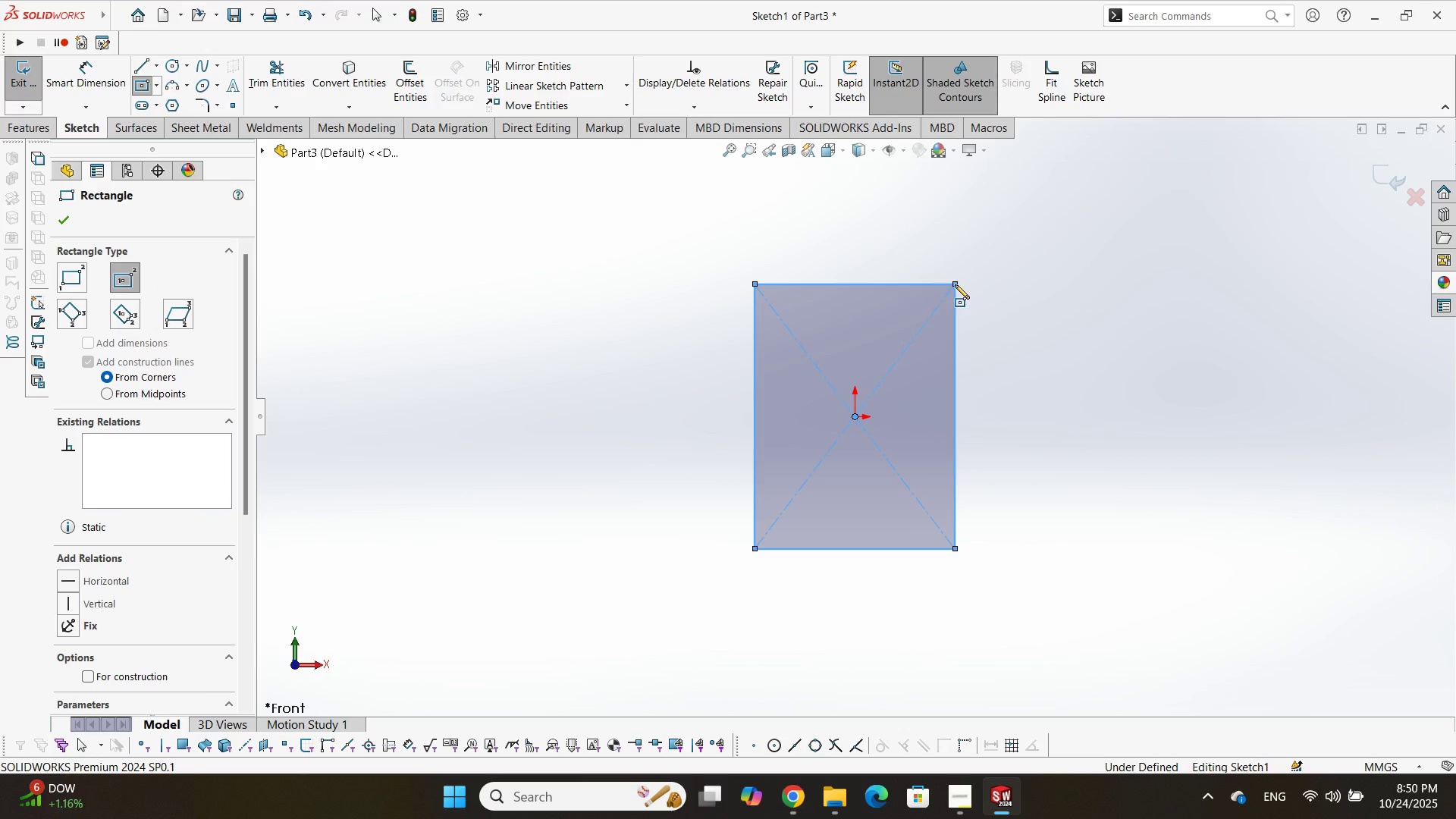 
key(Escape)
 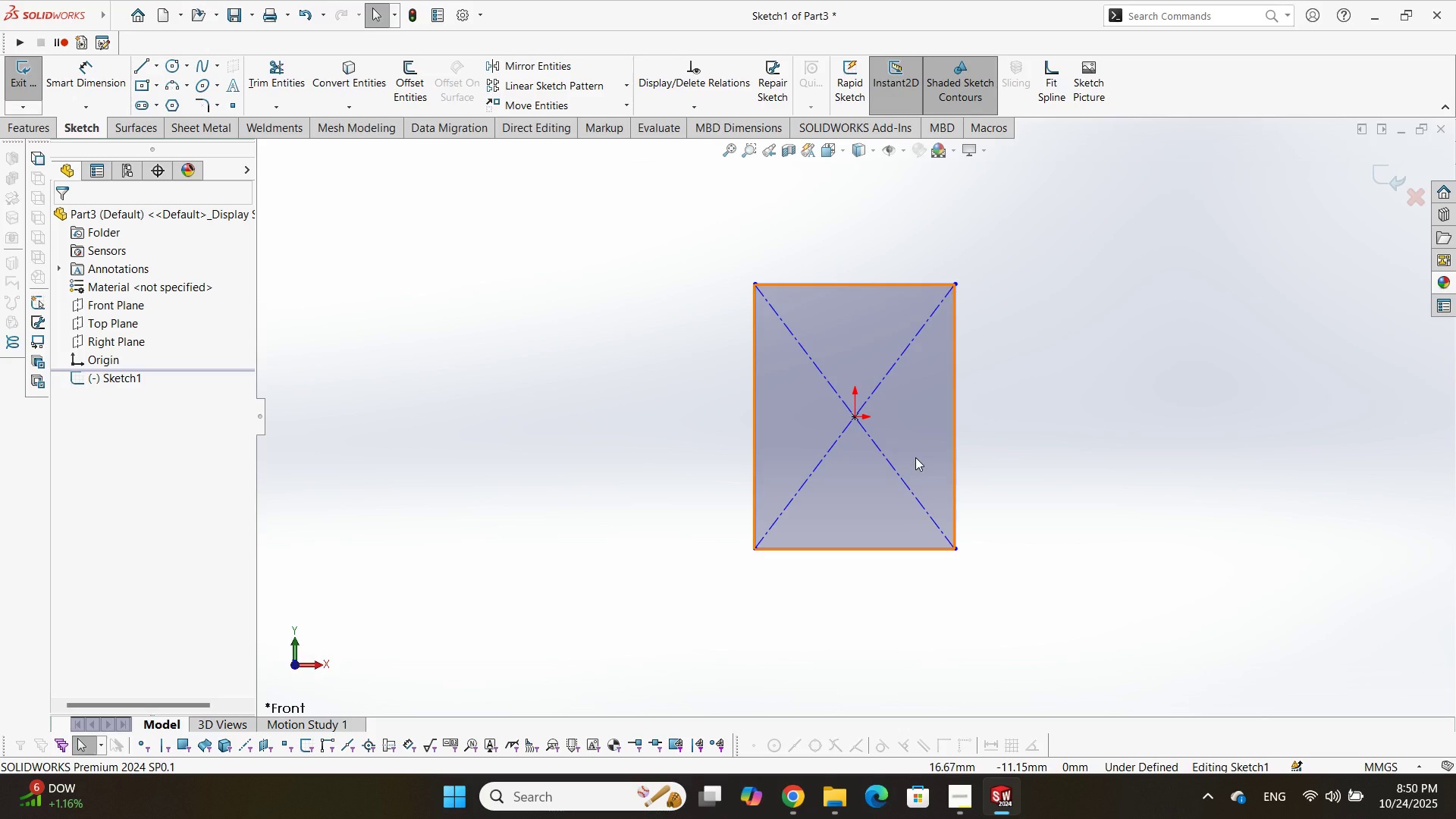 
wait(19.62)
 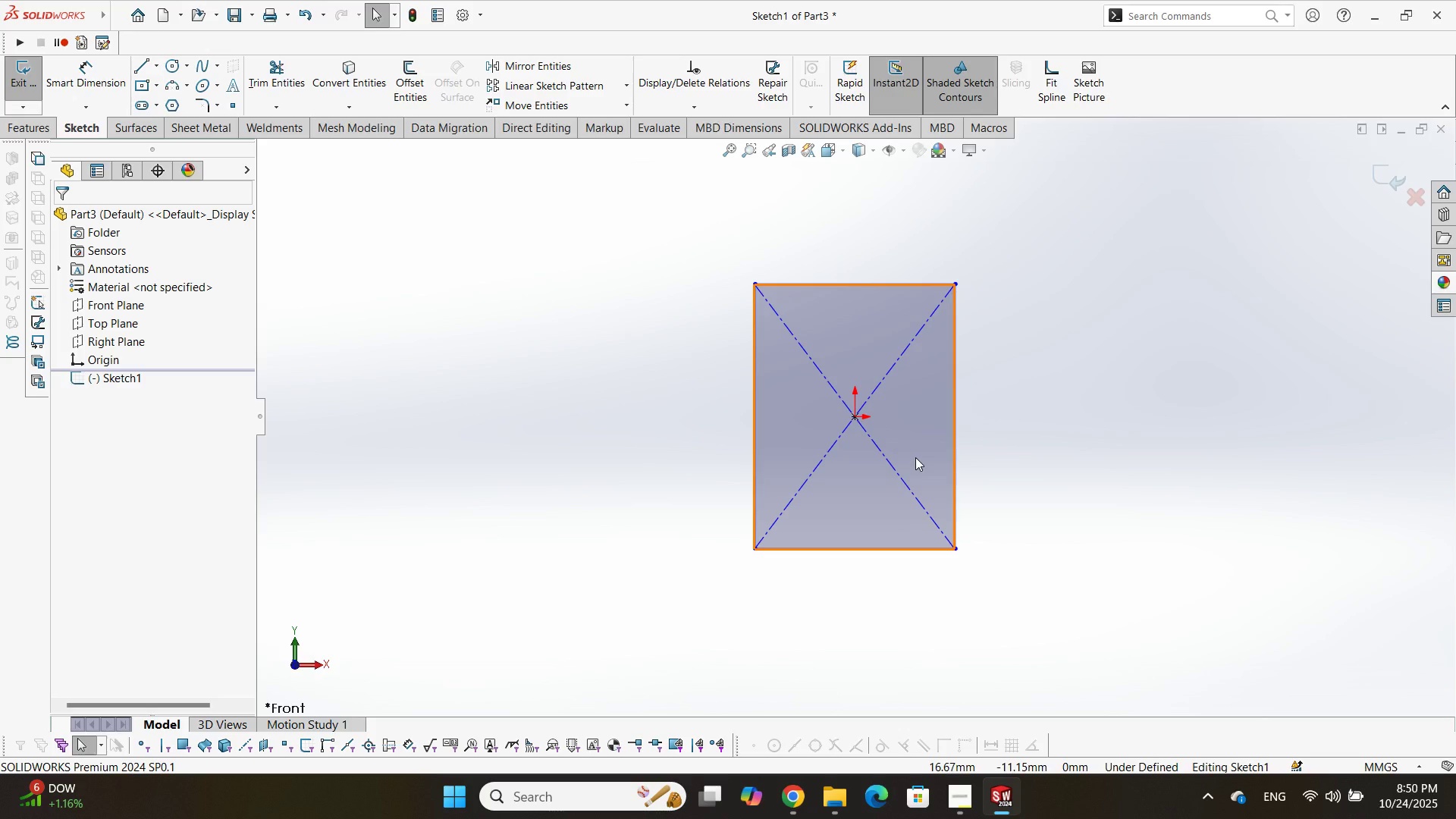 
double_click([852, 232])
 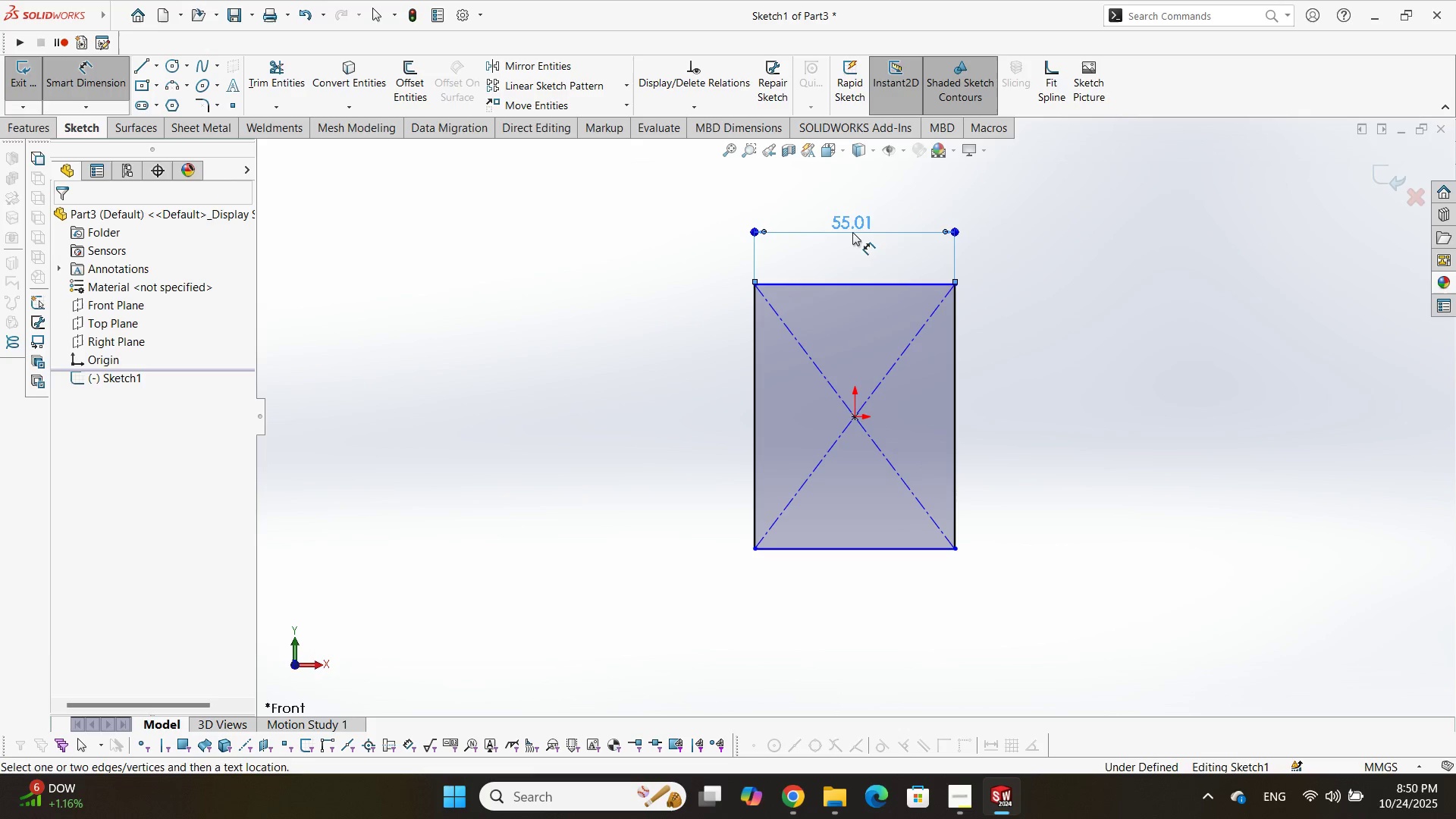 
triple_click([852, 232])
 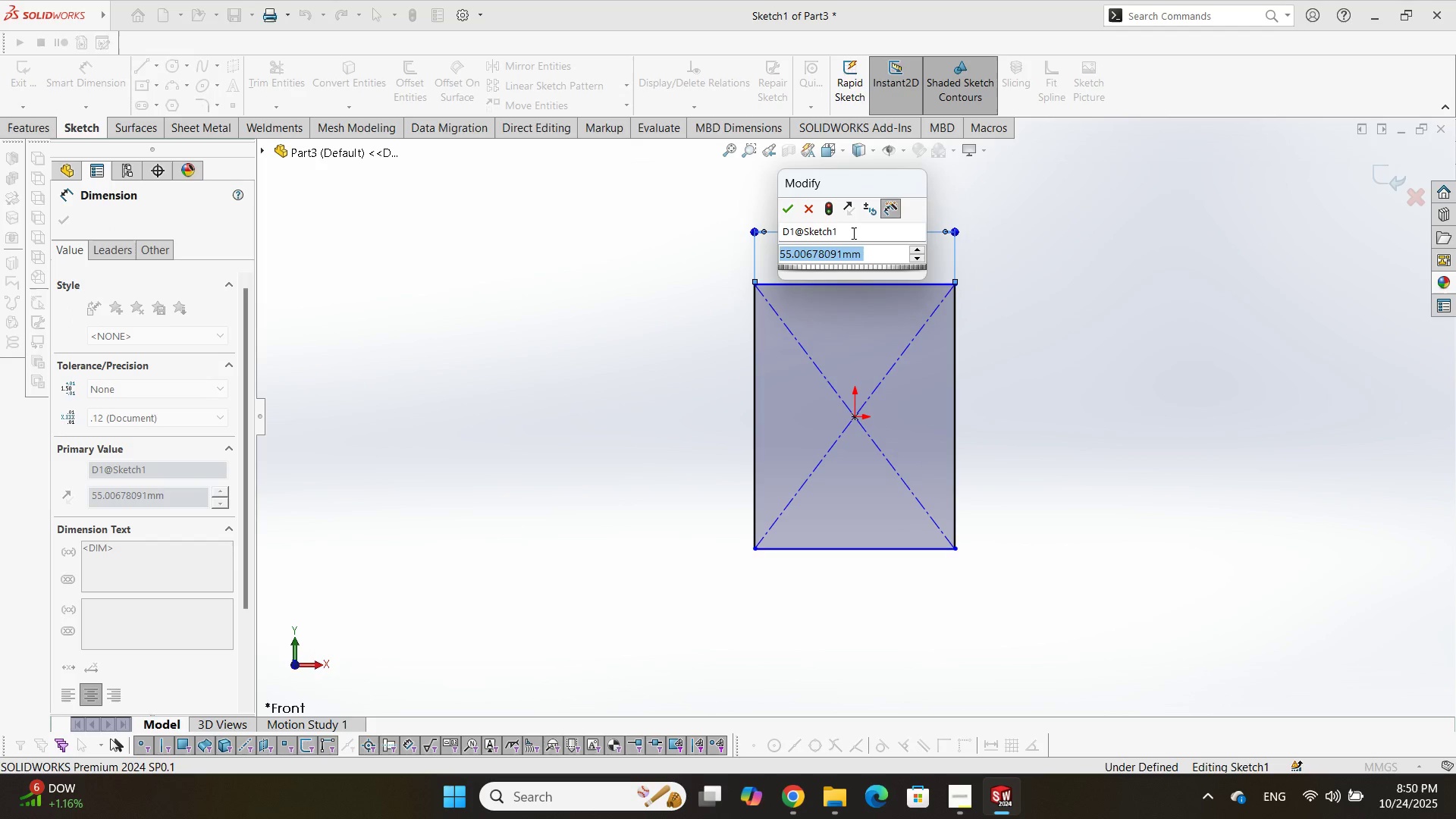 
key(Numpad6)
 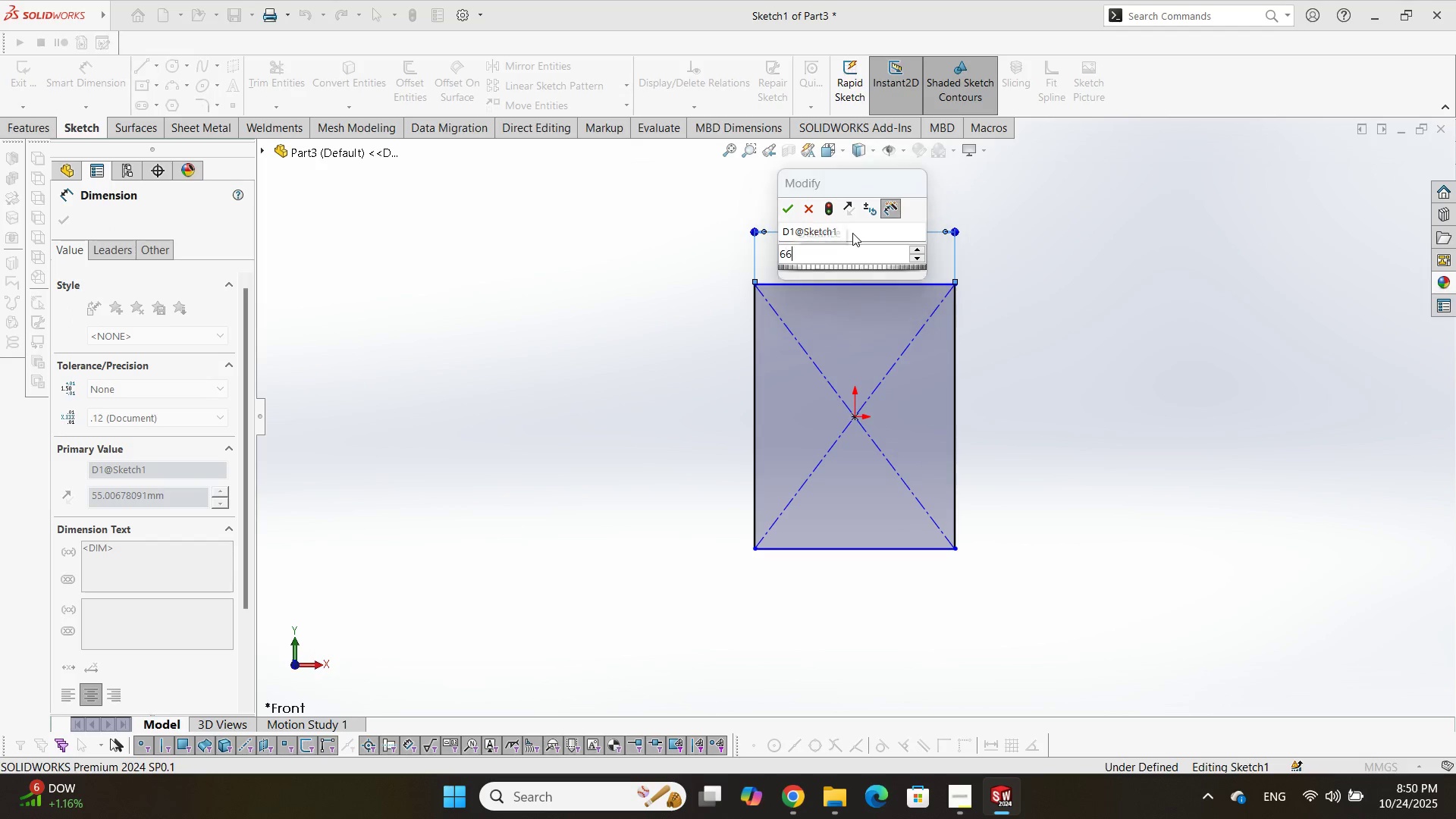 
key(Numpad6)
 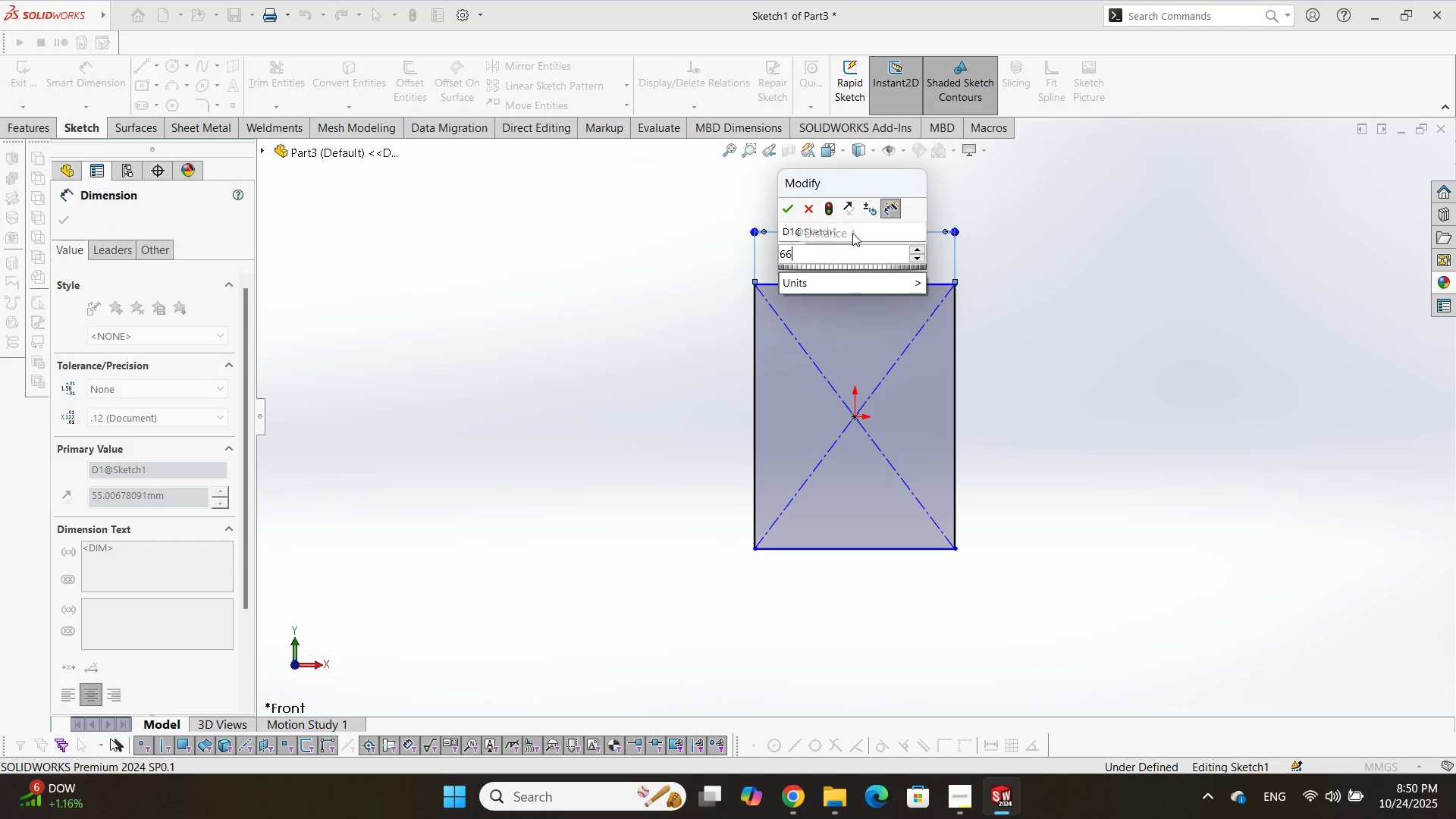 
key(NumpadEnter)
 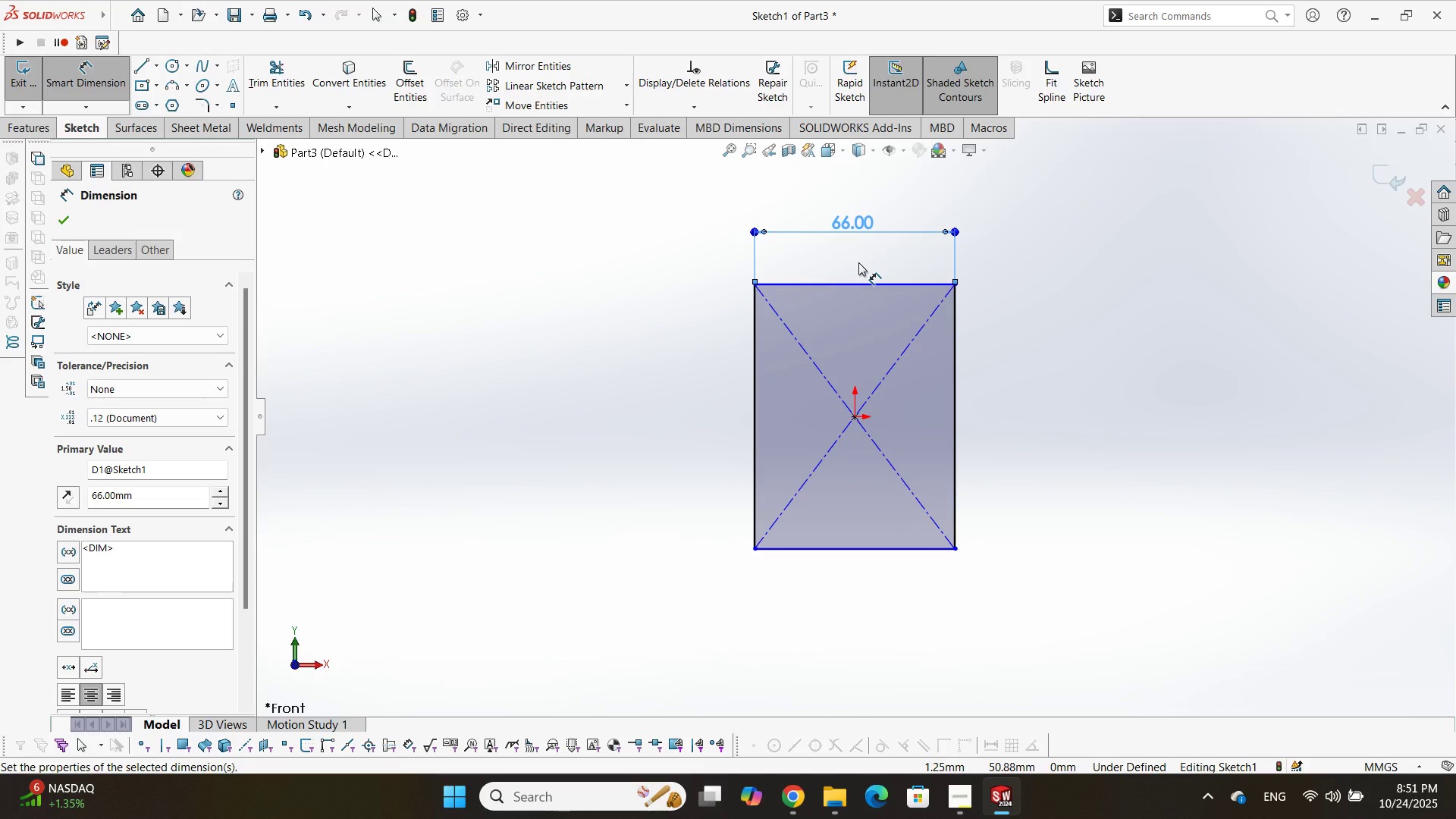 
wait(28.68)
 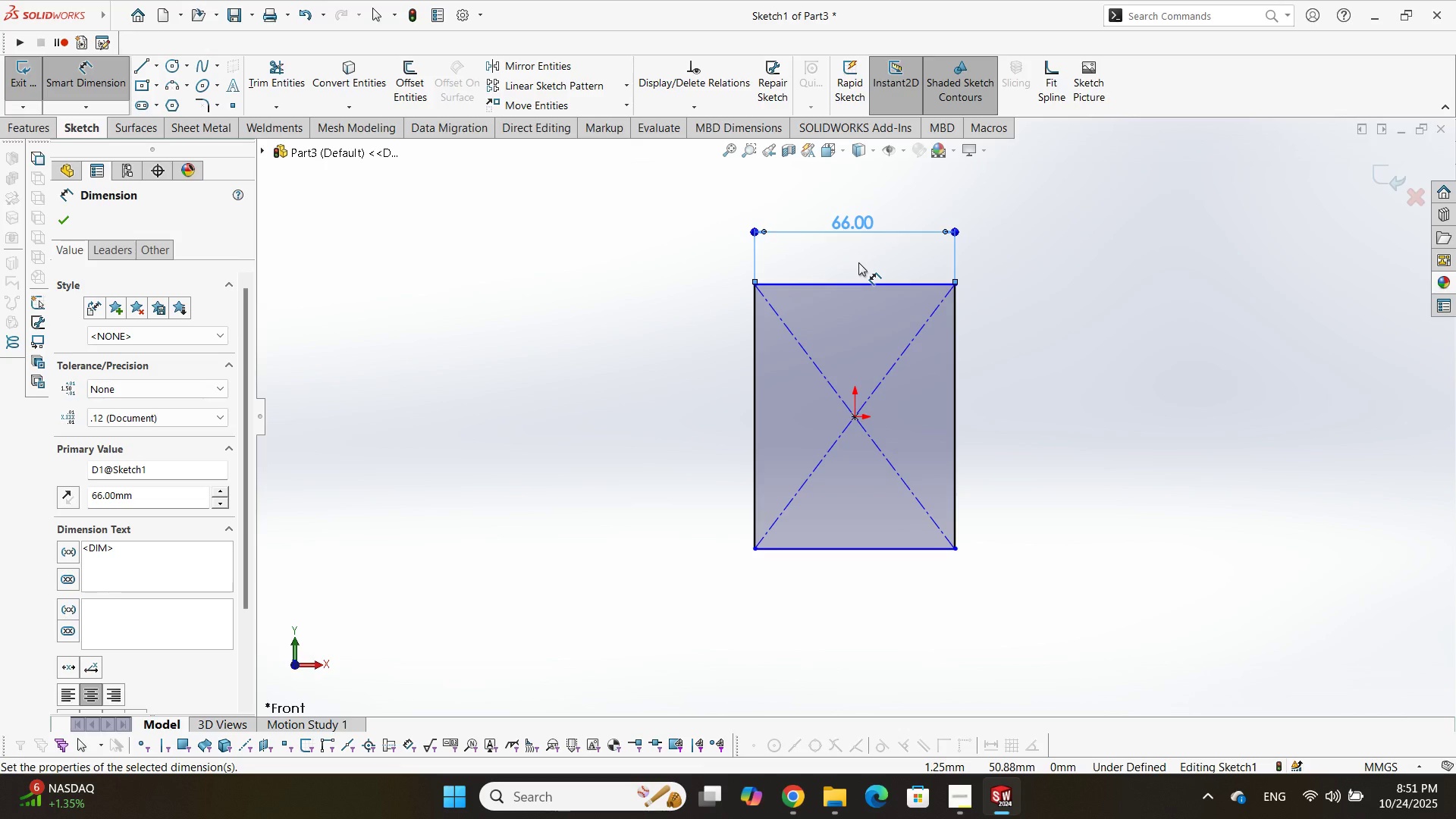 
double_click([689, 411])
 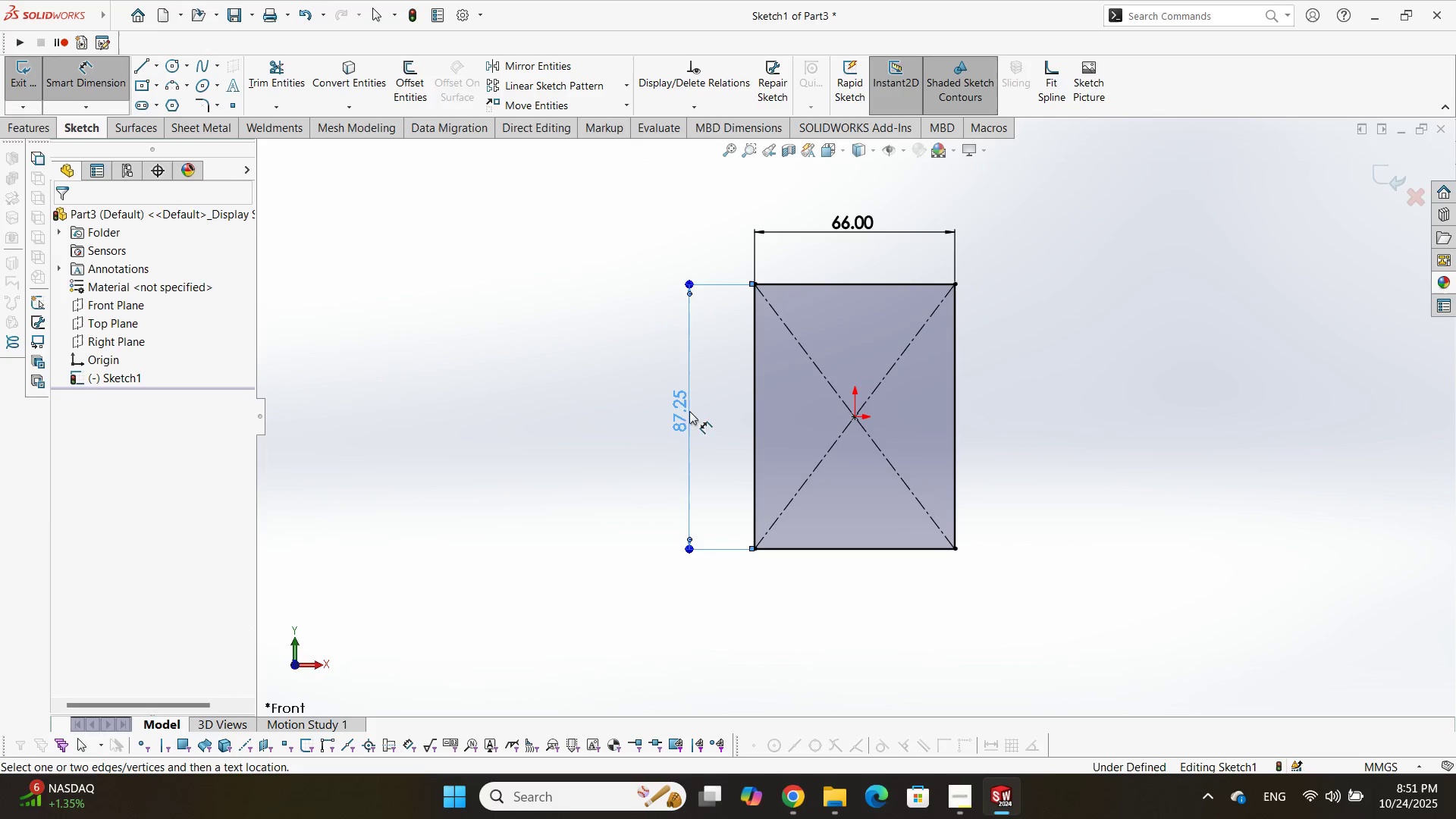 
triple_click([689, 411])
 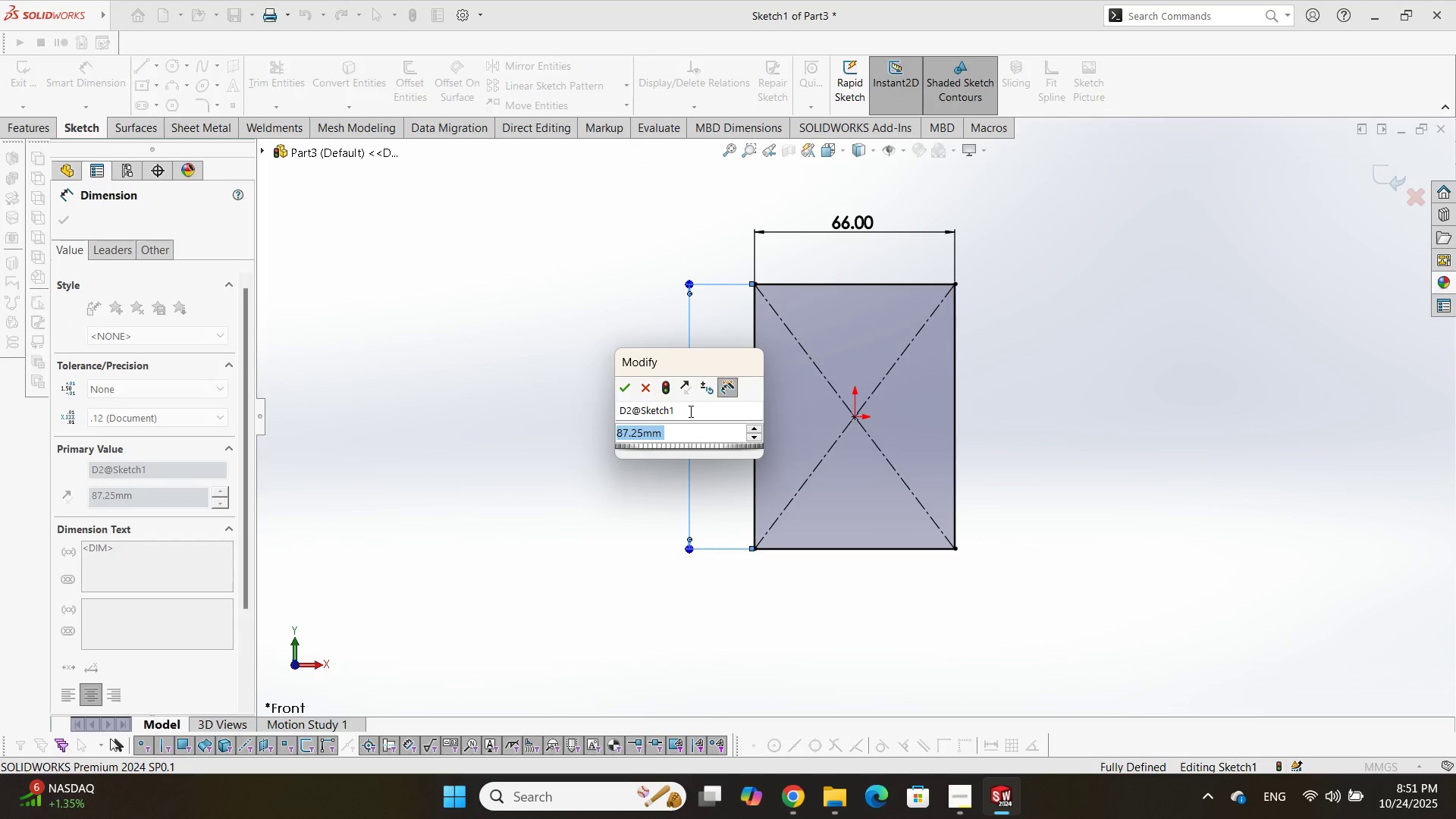 
key(Numpad1)
 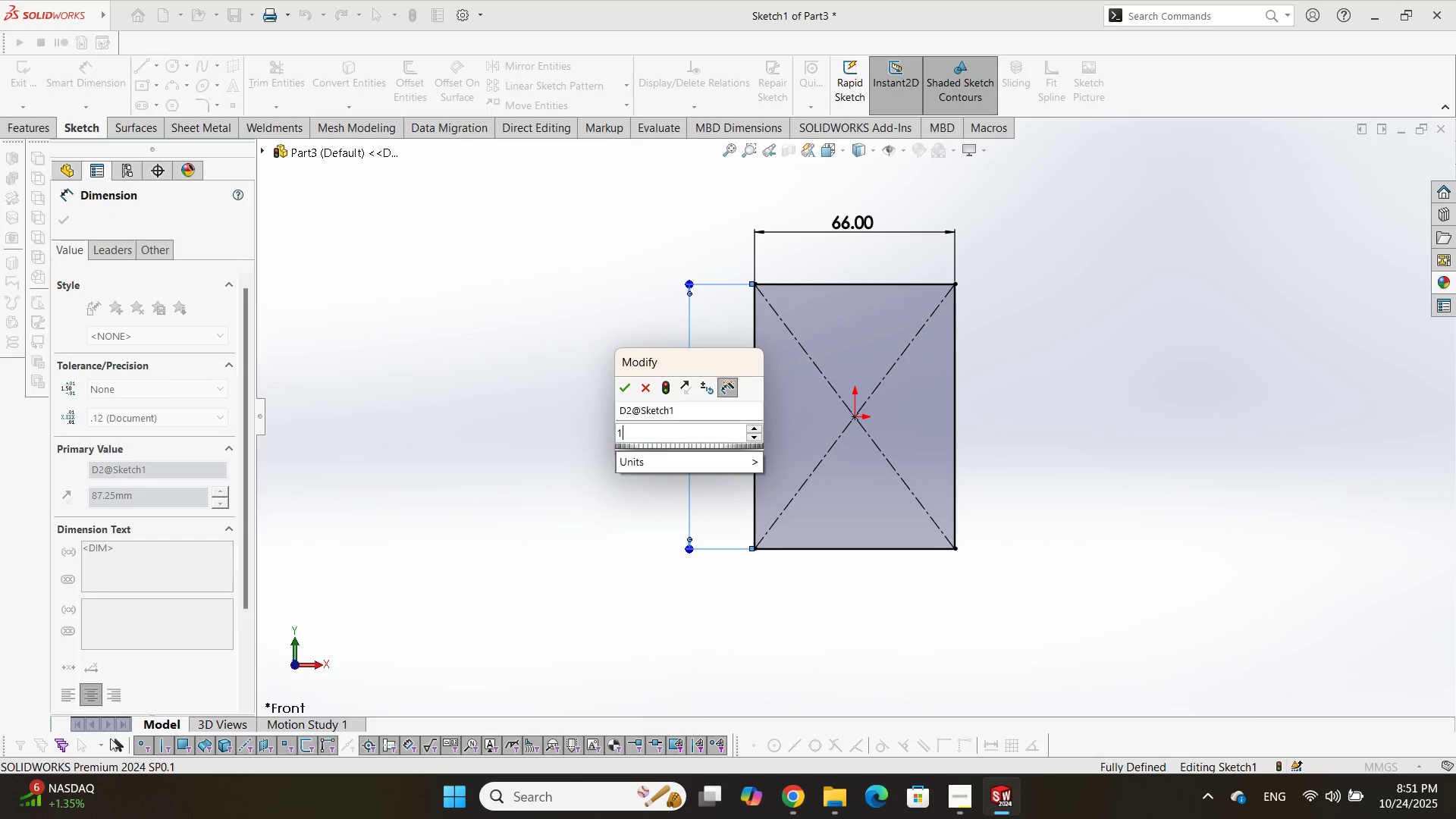 
key(Numpad2)
 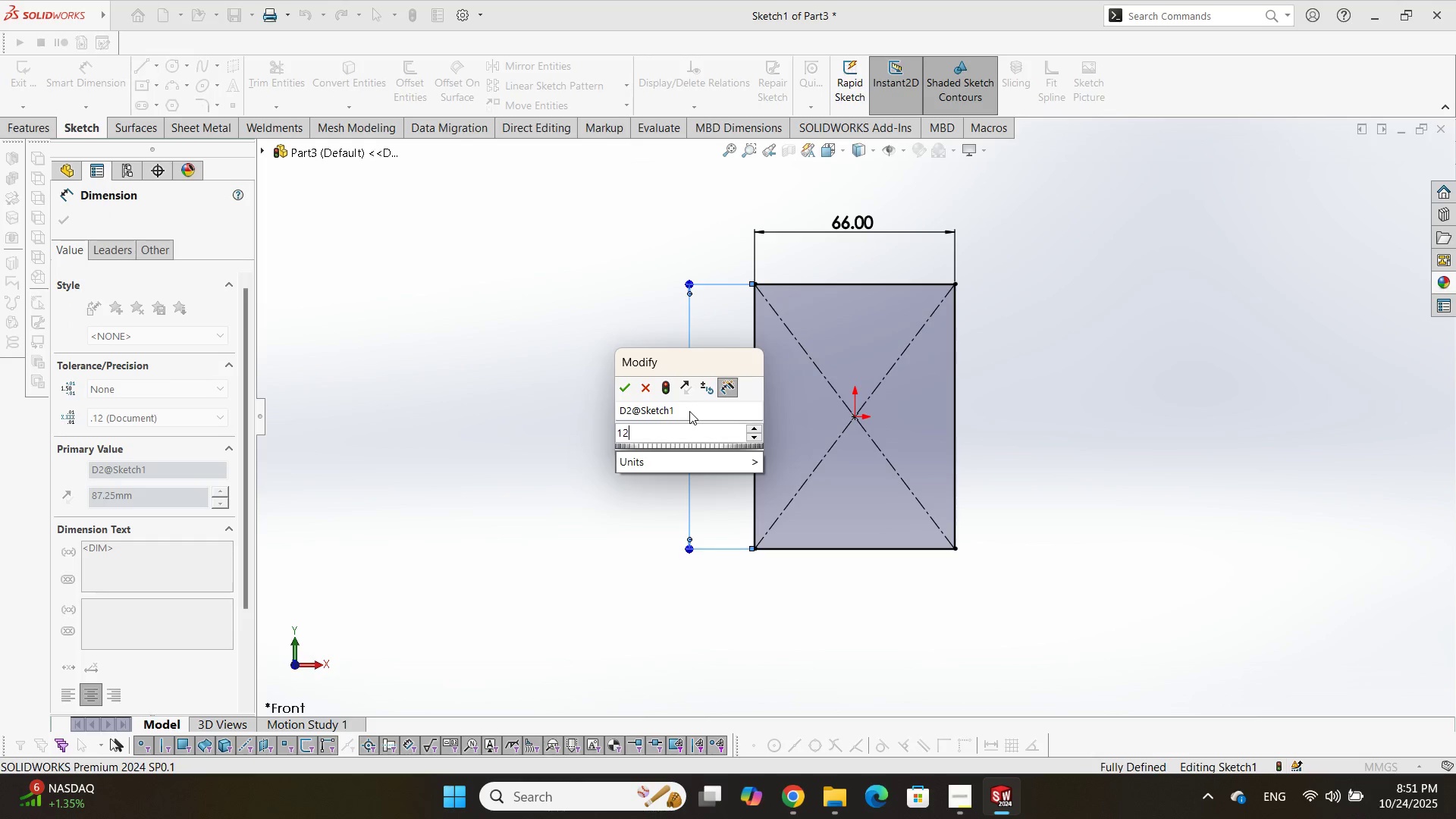 
key(Numpad7)
 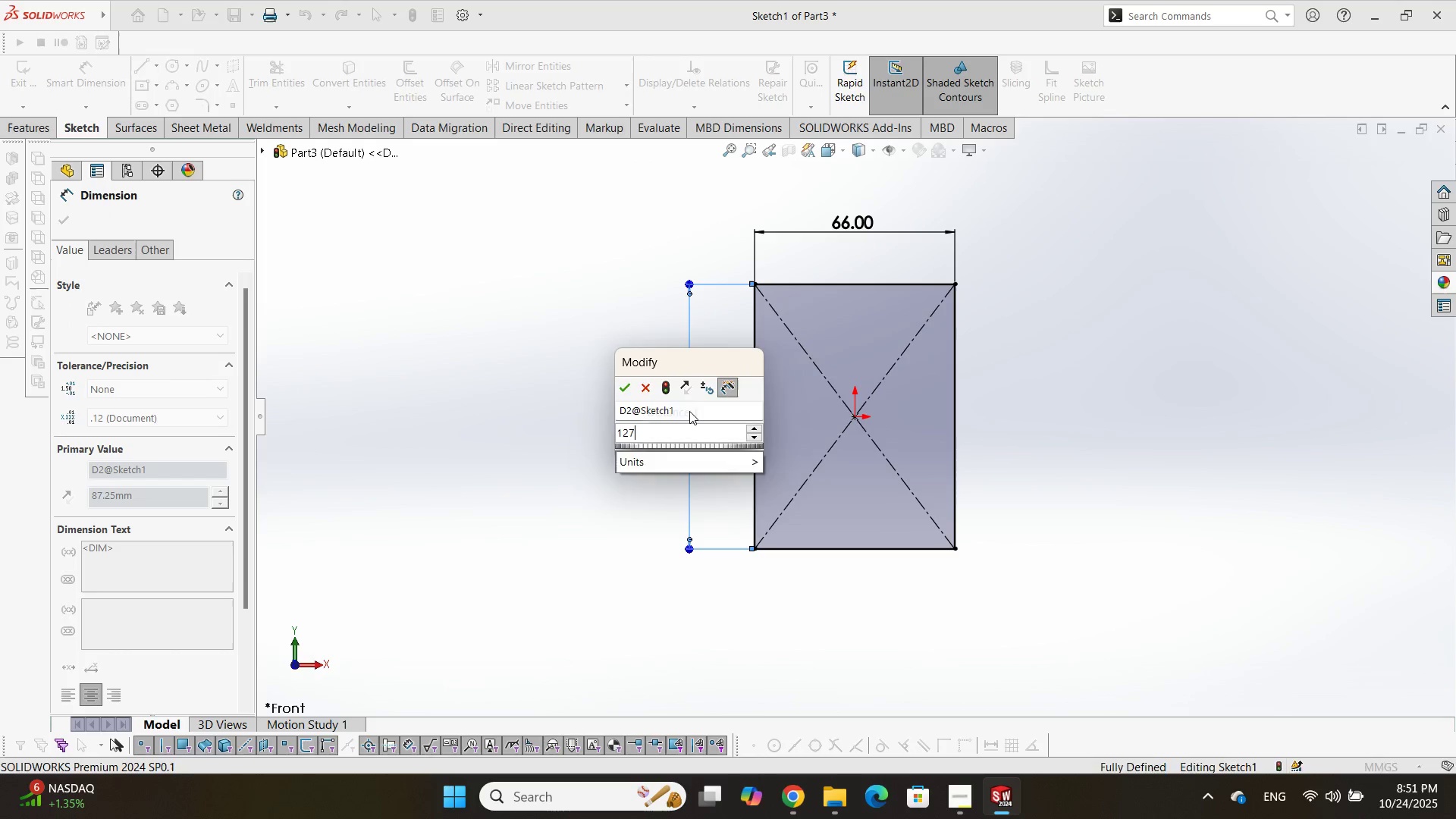 
key(NumpadEnter)
 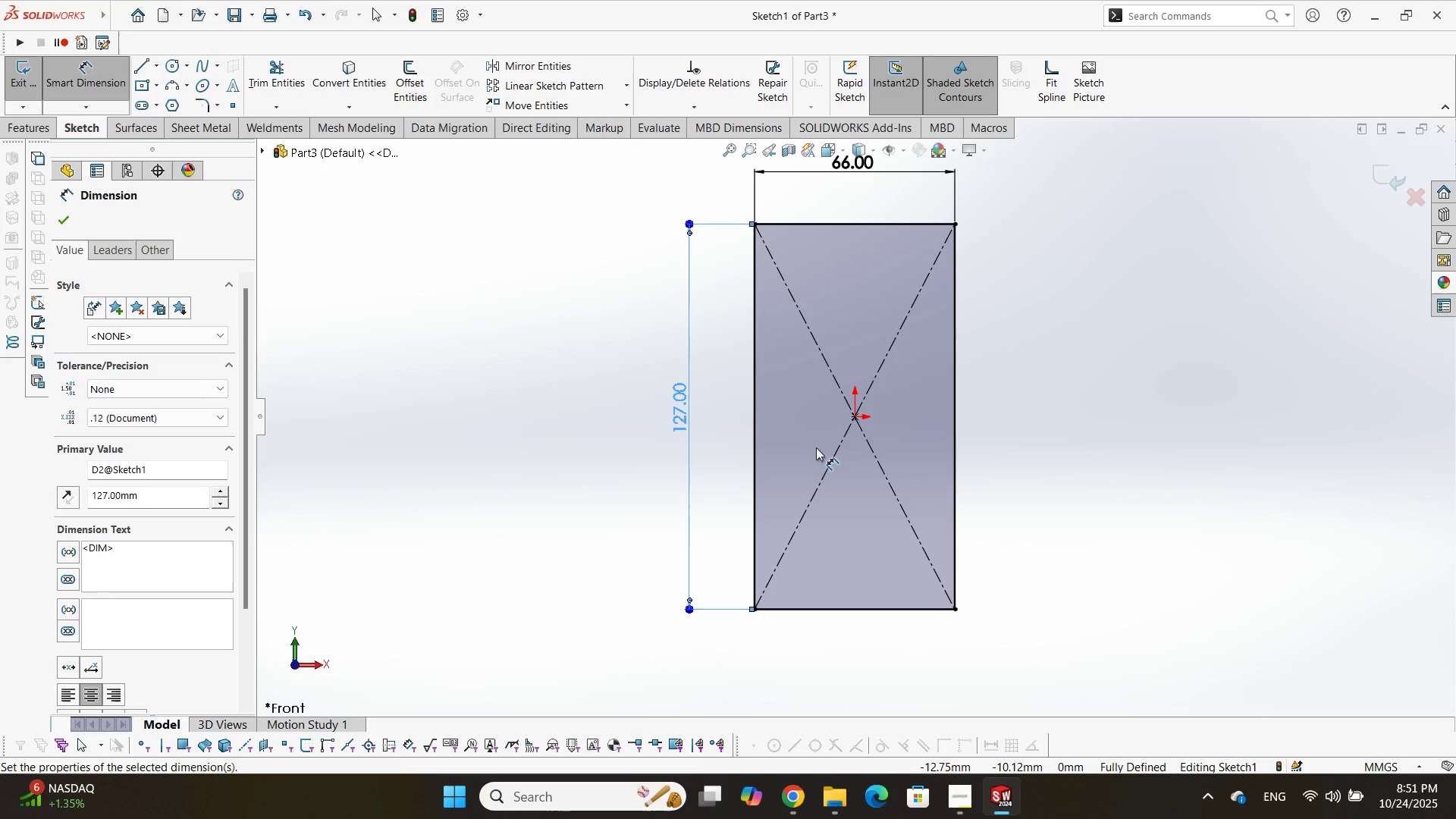 
wait(24.34)
 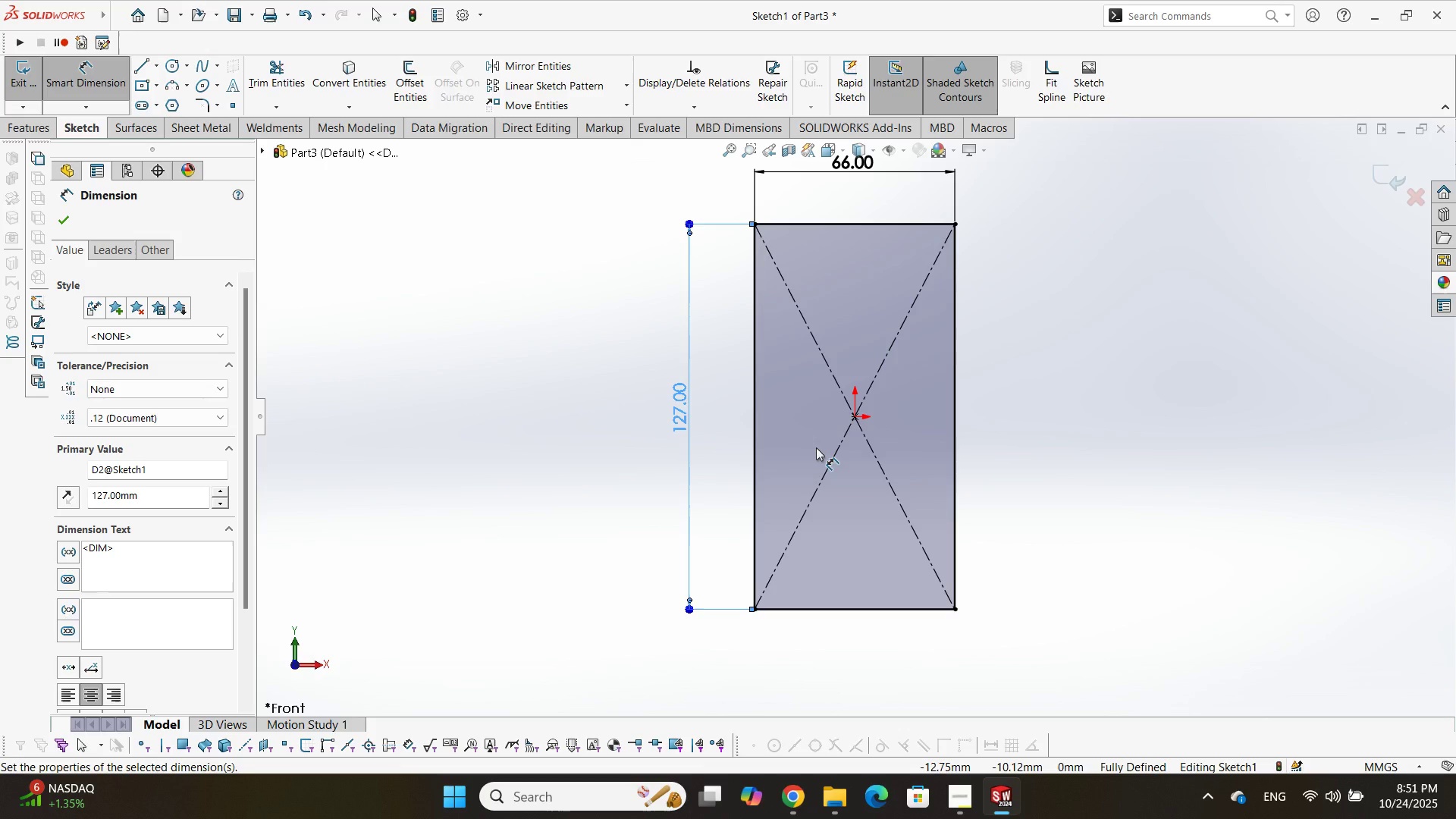 
double_click([36, 89])
 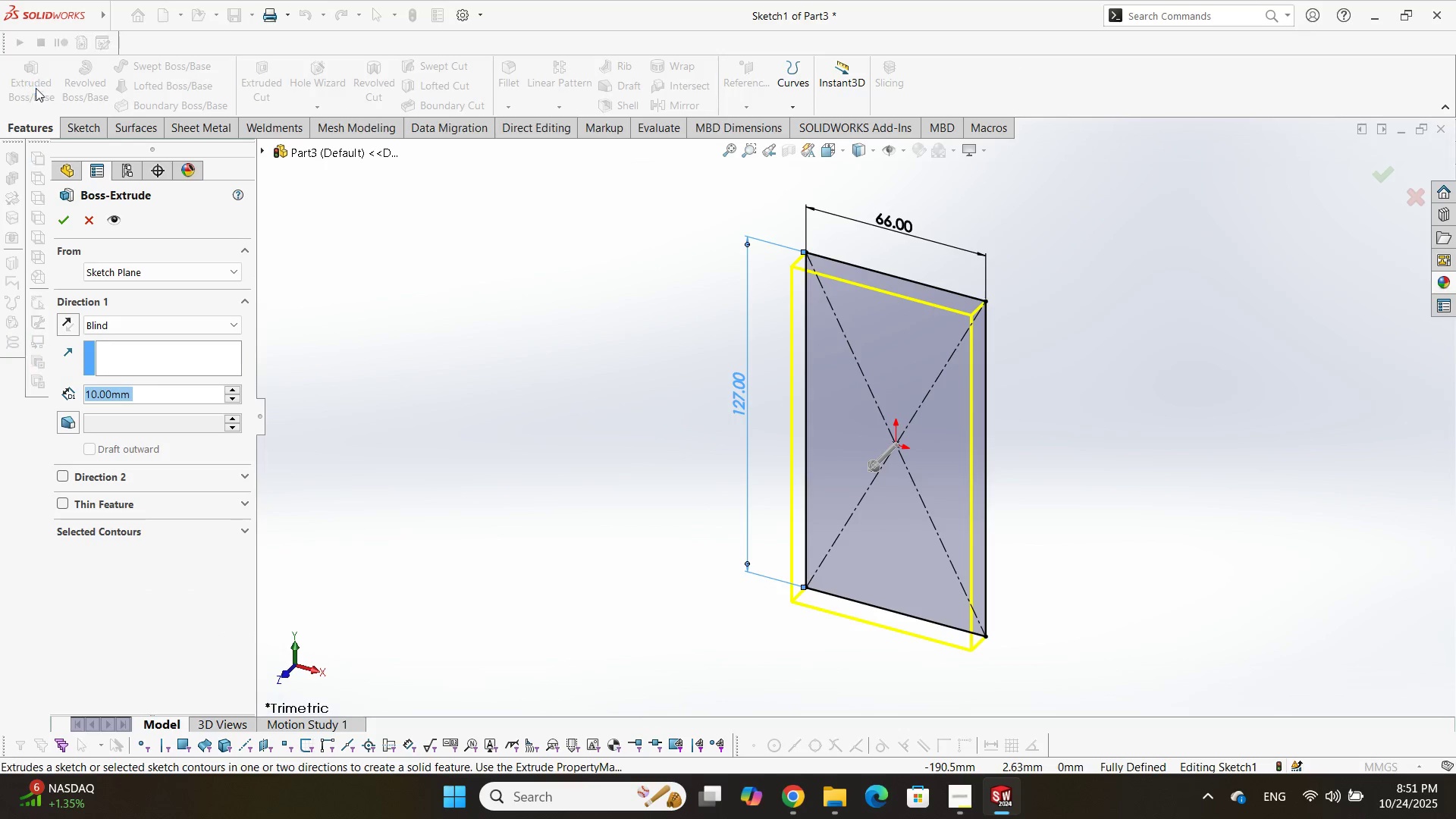 
key(Numpad4)
 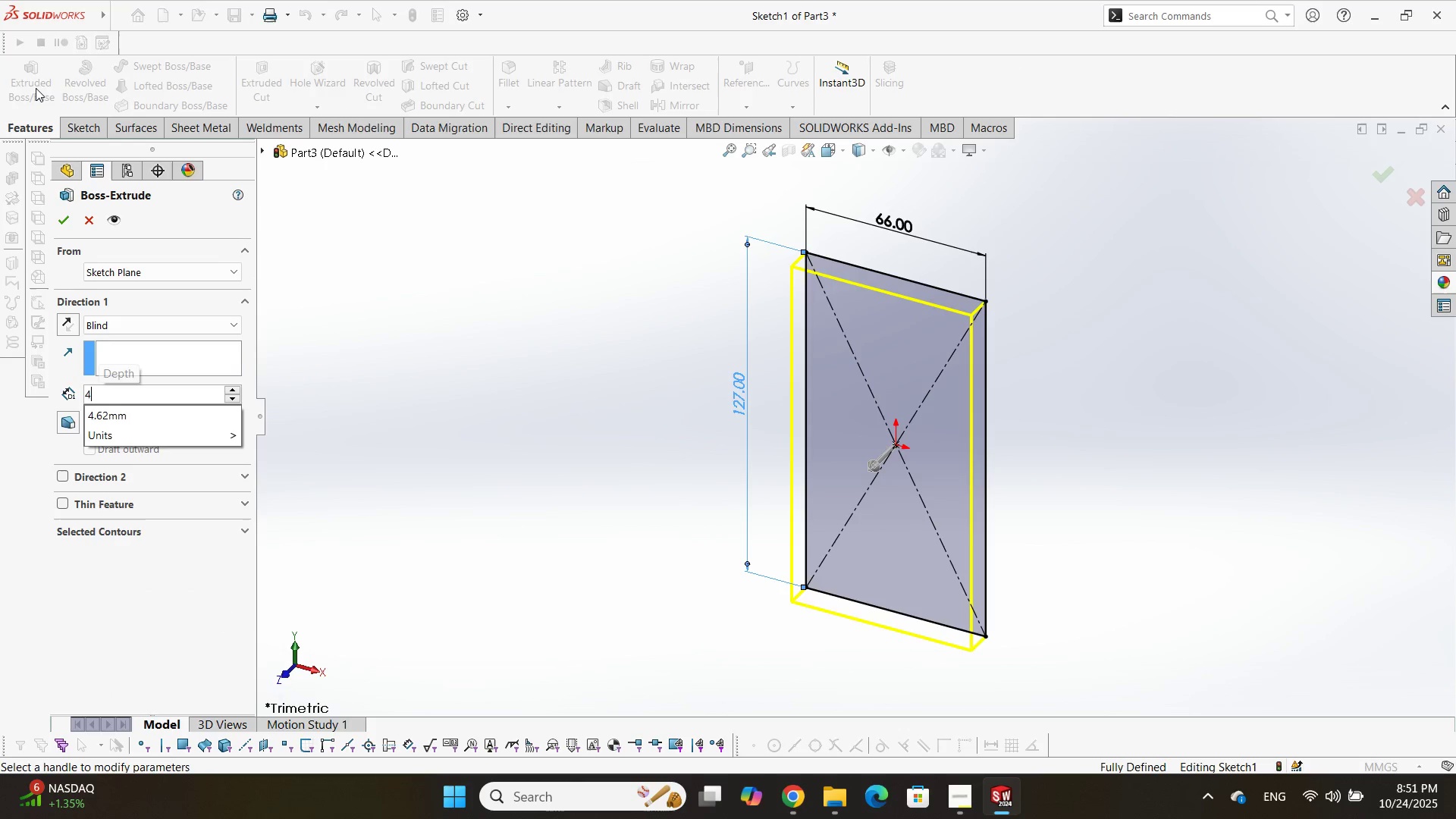 
key(NumpadEnter)
 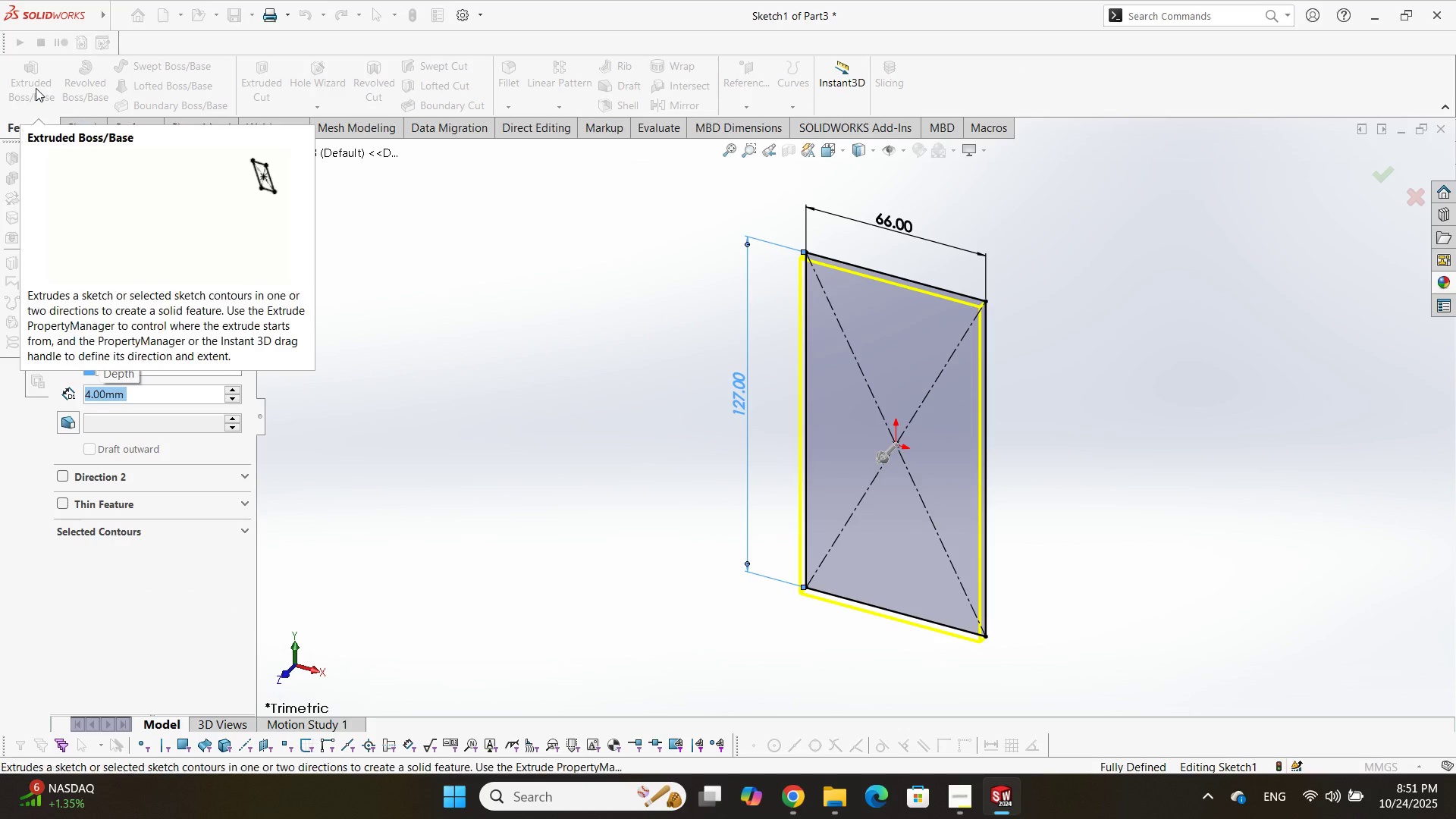 
key(NumpadEnter)
 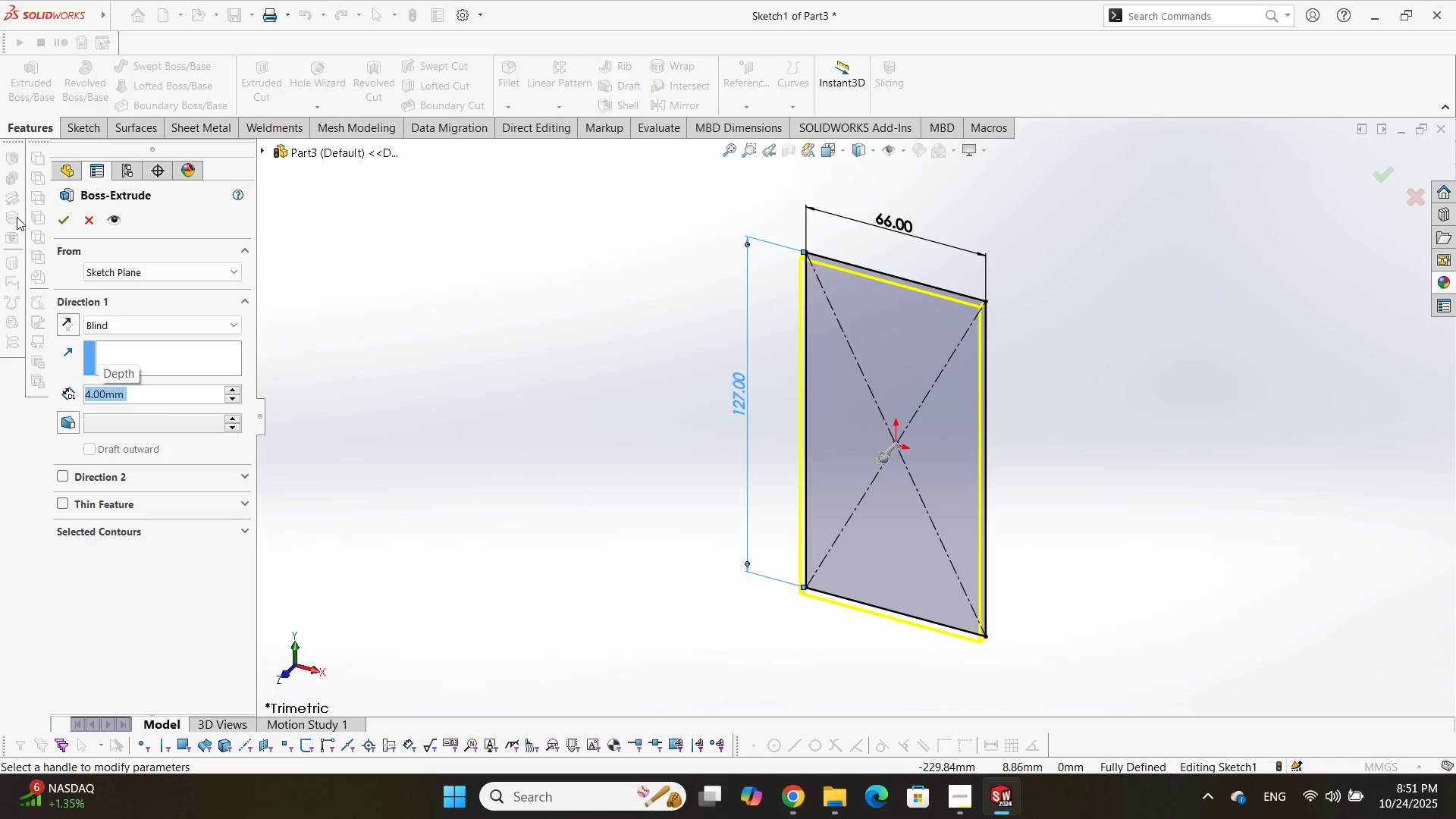 
left_click([70, 228])
 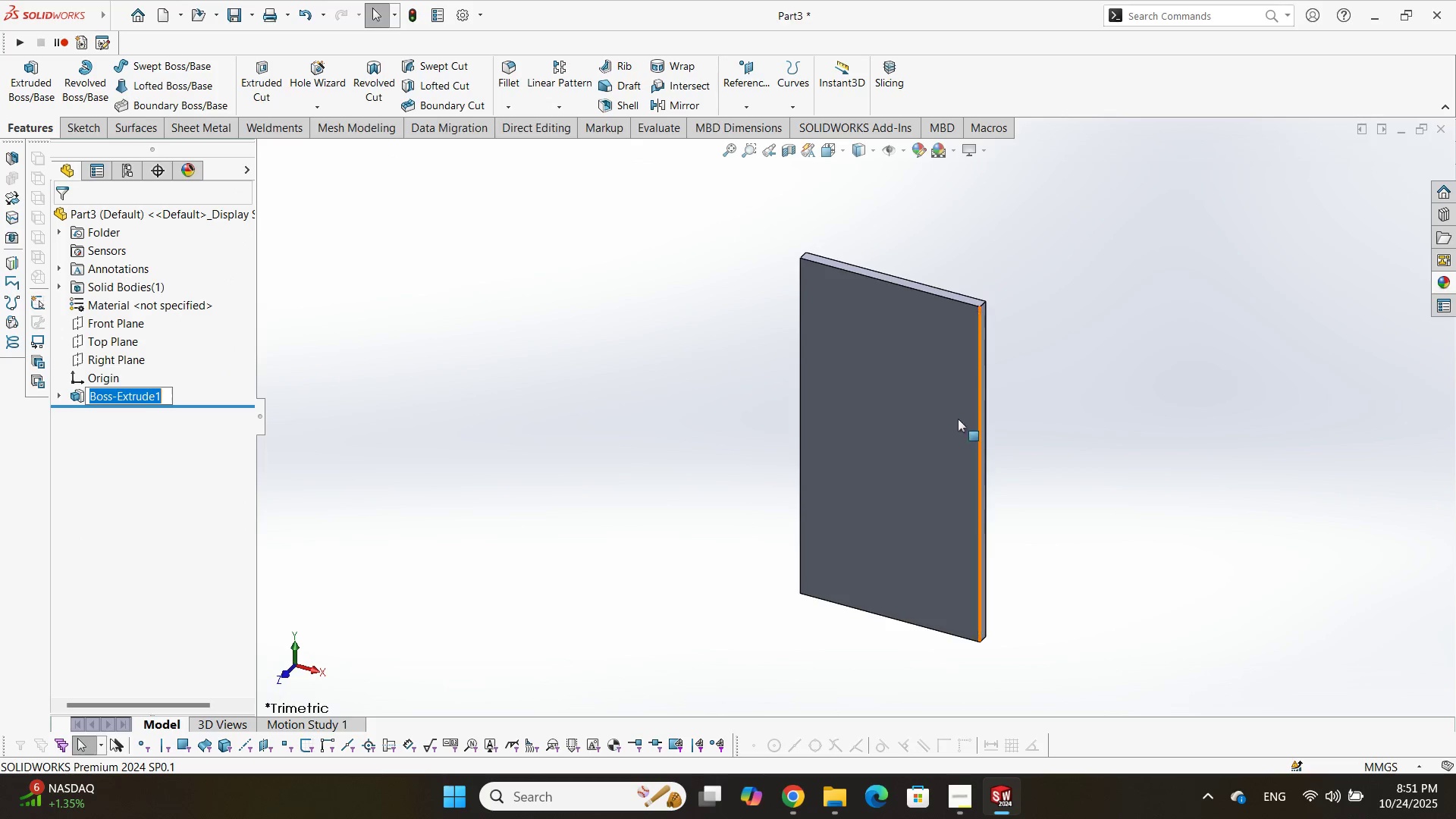 
scroll: coordinate [887, 423], scroll_direction: down, amount: 2.0
 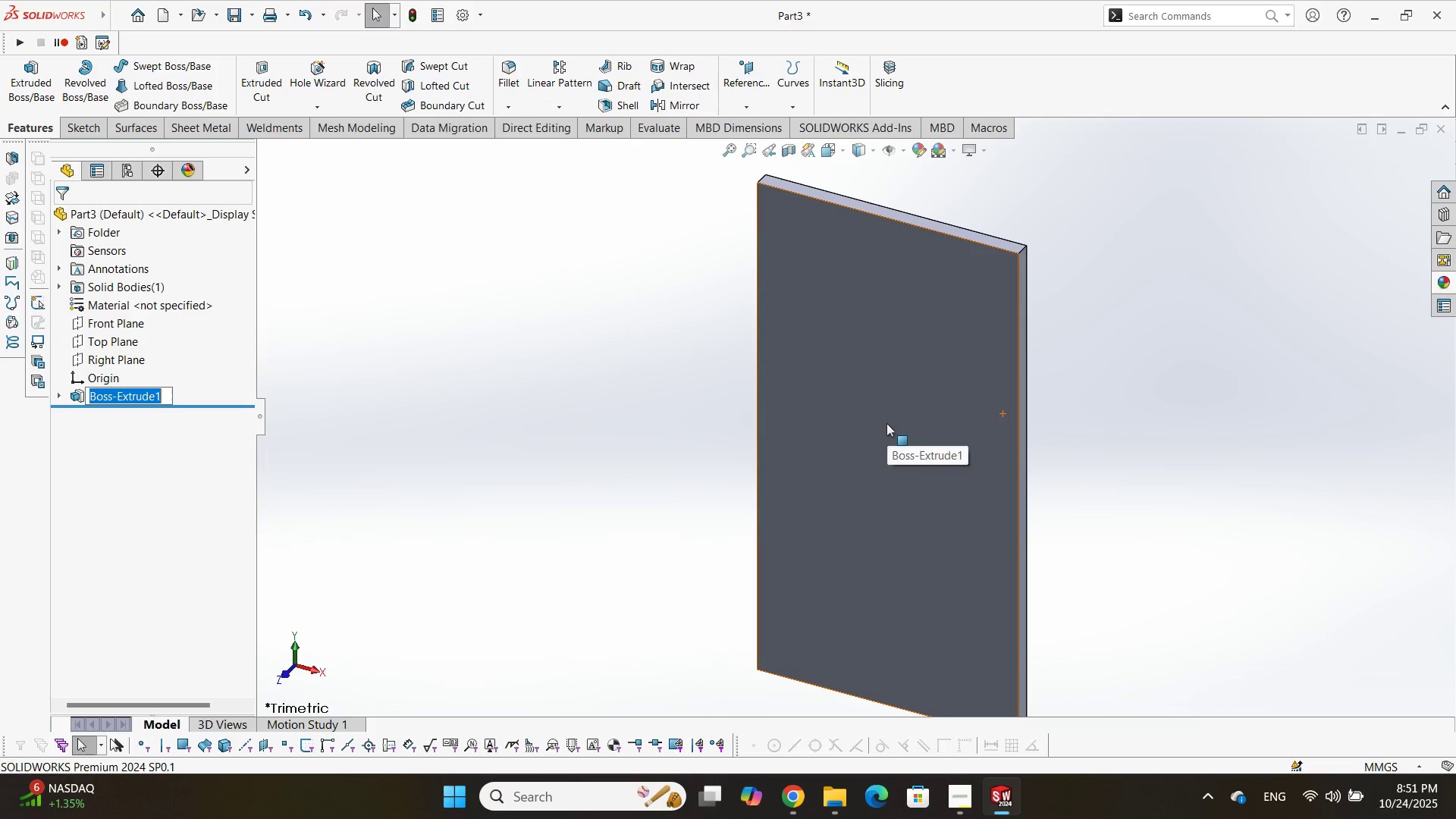 
scroll: coordinate [875, 375], scroll_direction: up, amount: 2.0
 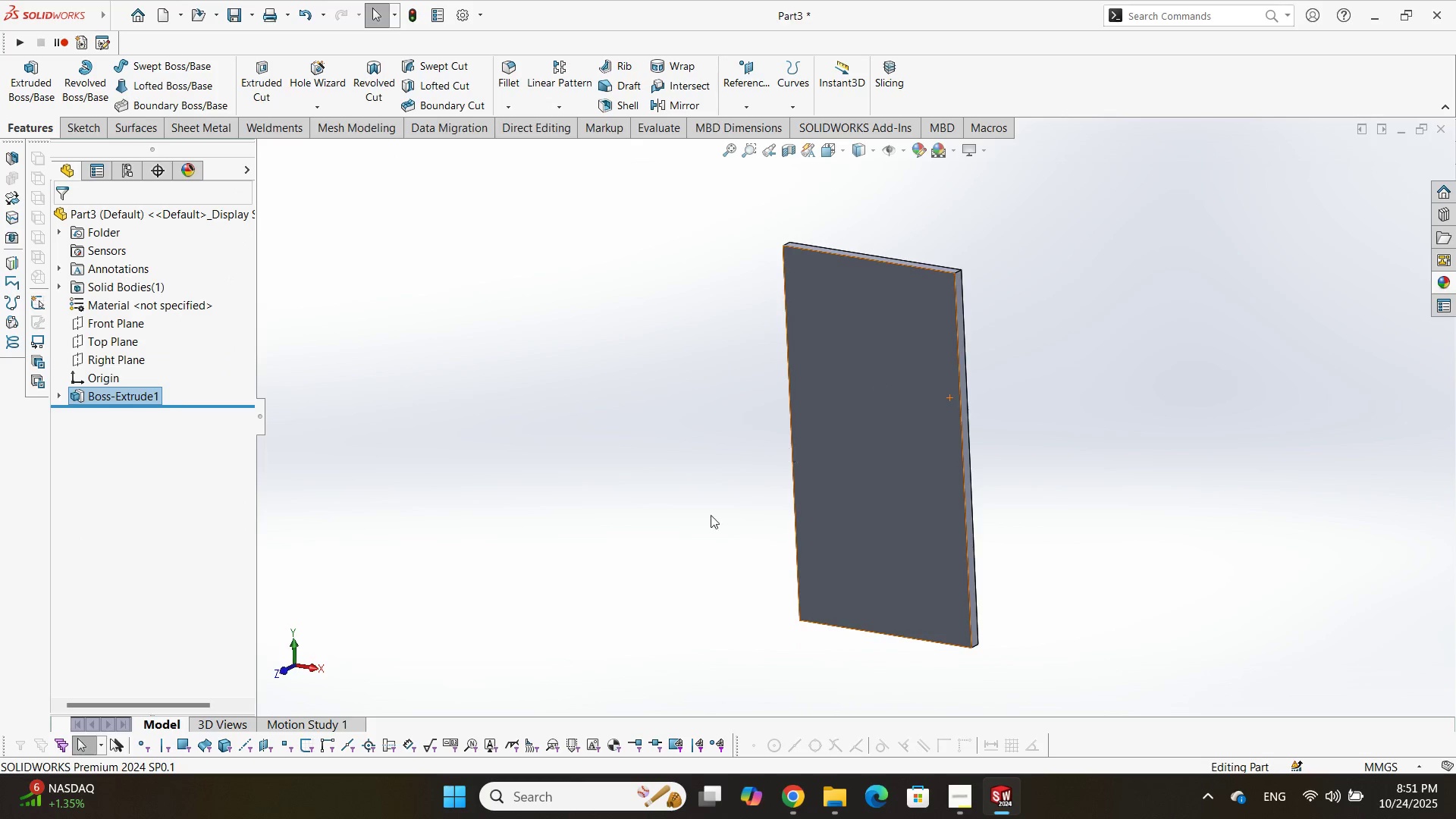 
key(Space)
 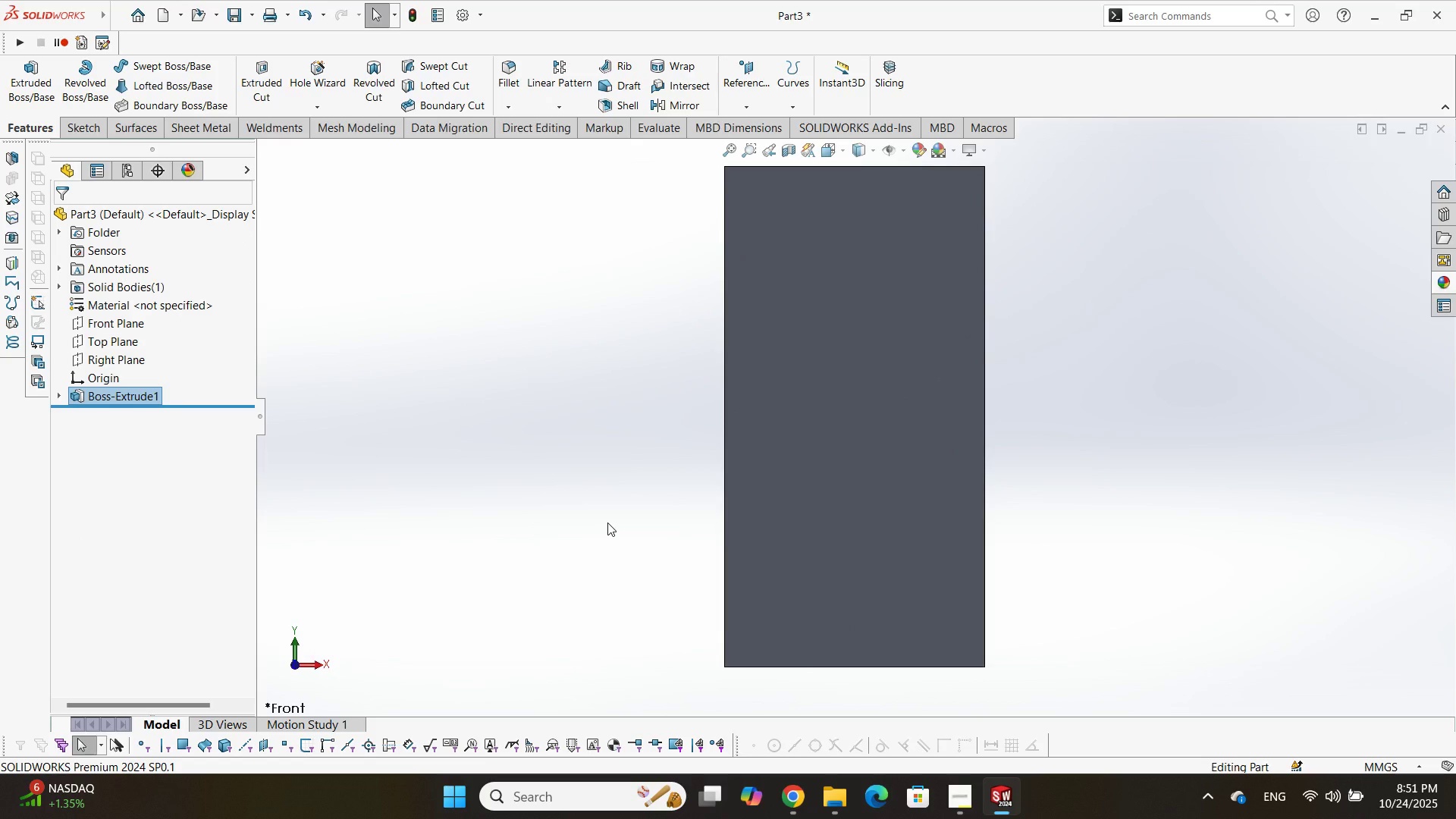 
scroll: coordinate [1130, 442], scroll_direction: up, amount: 1.0
 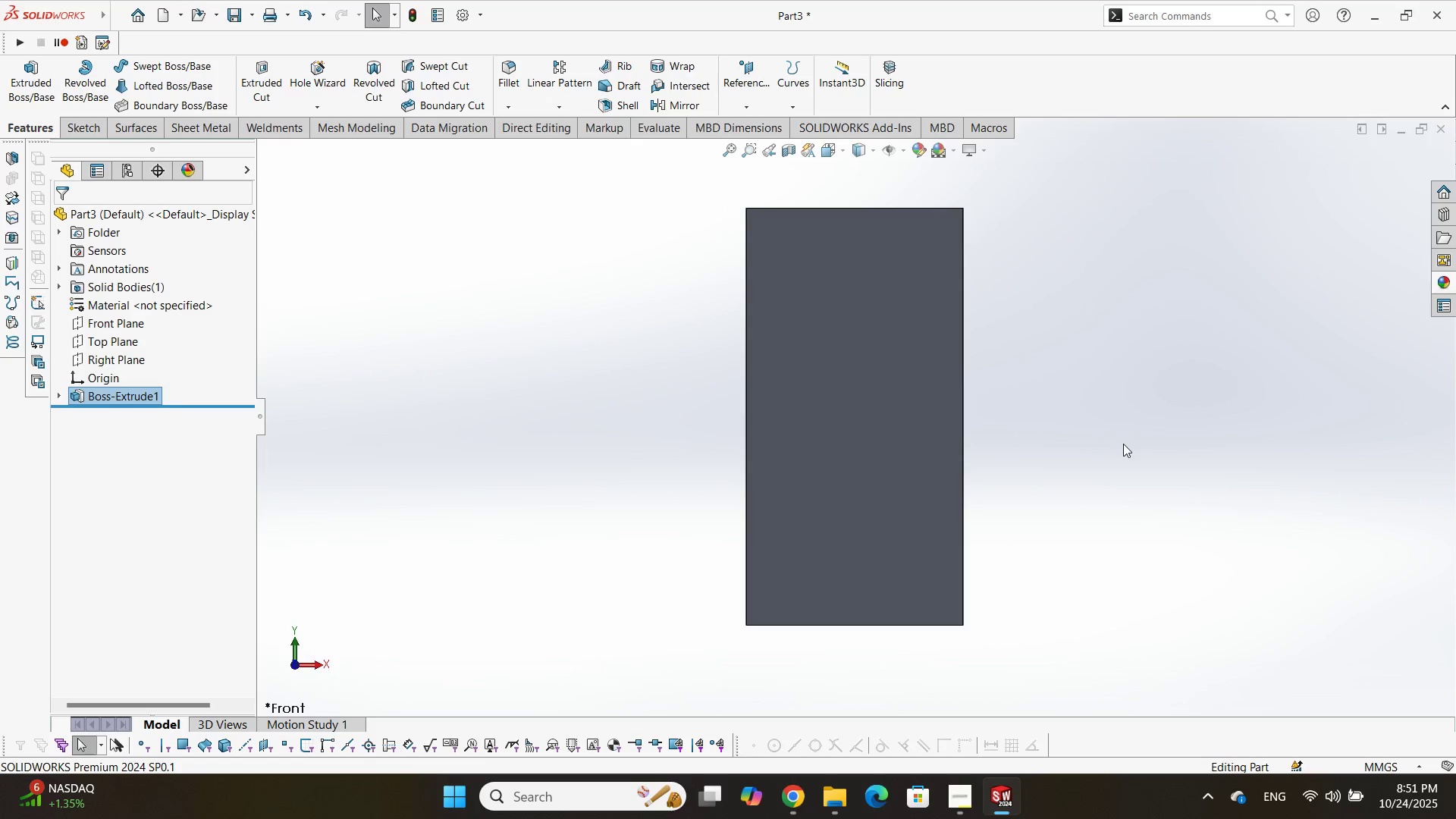 
scroll: coordinate [1118, 445], scroll_direction: down, amount: 1.0
 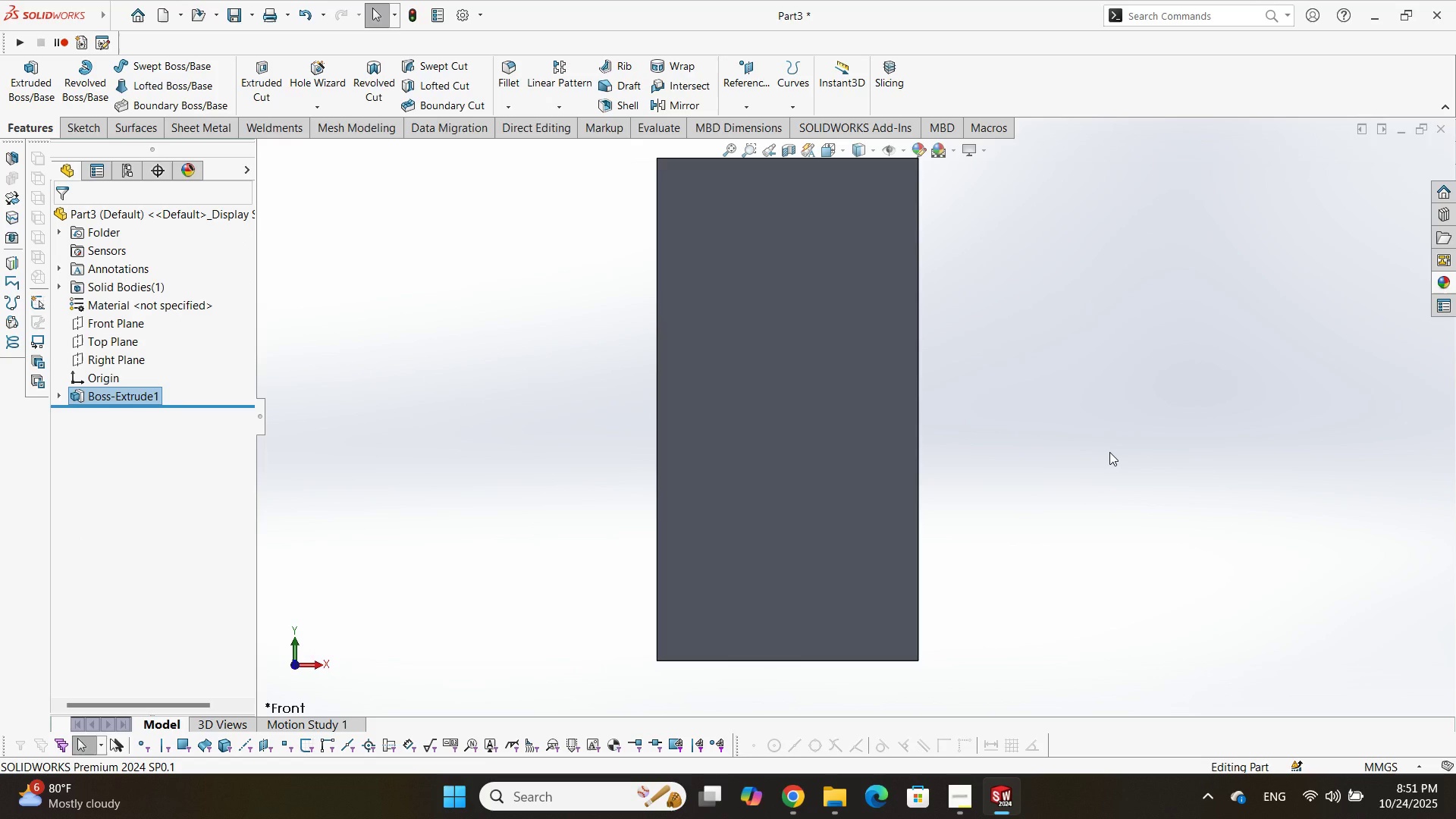 
wait(7.3)
 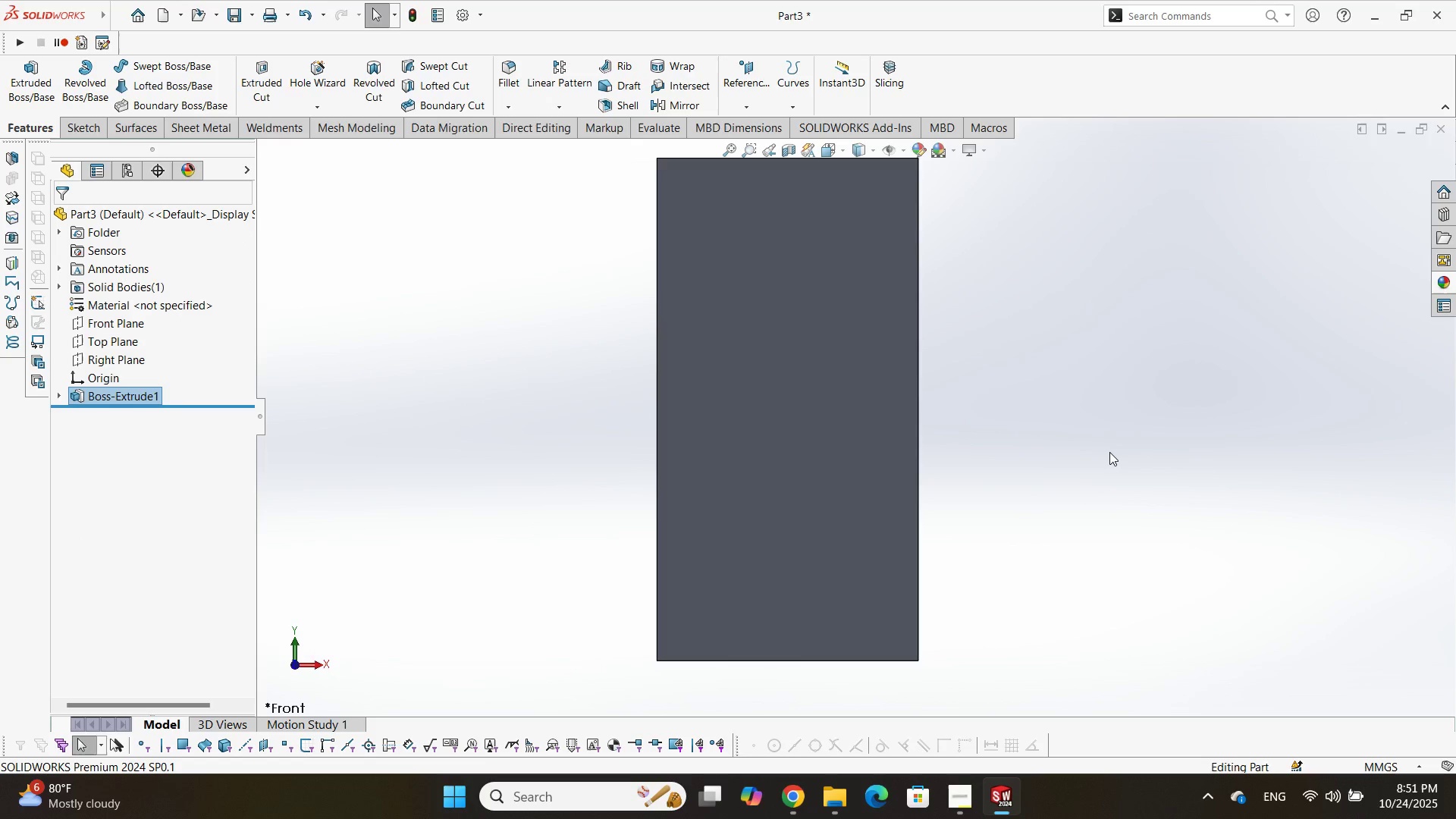 
scroll: coordinate [835, 643], scroll_direction: down, amount: 3.0
 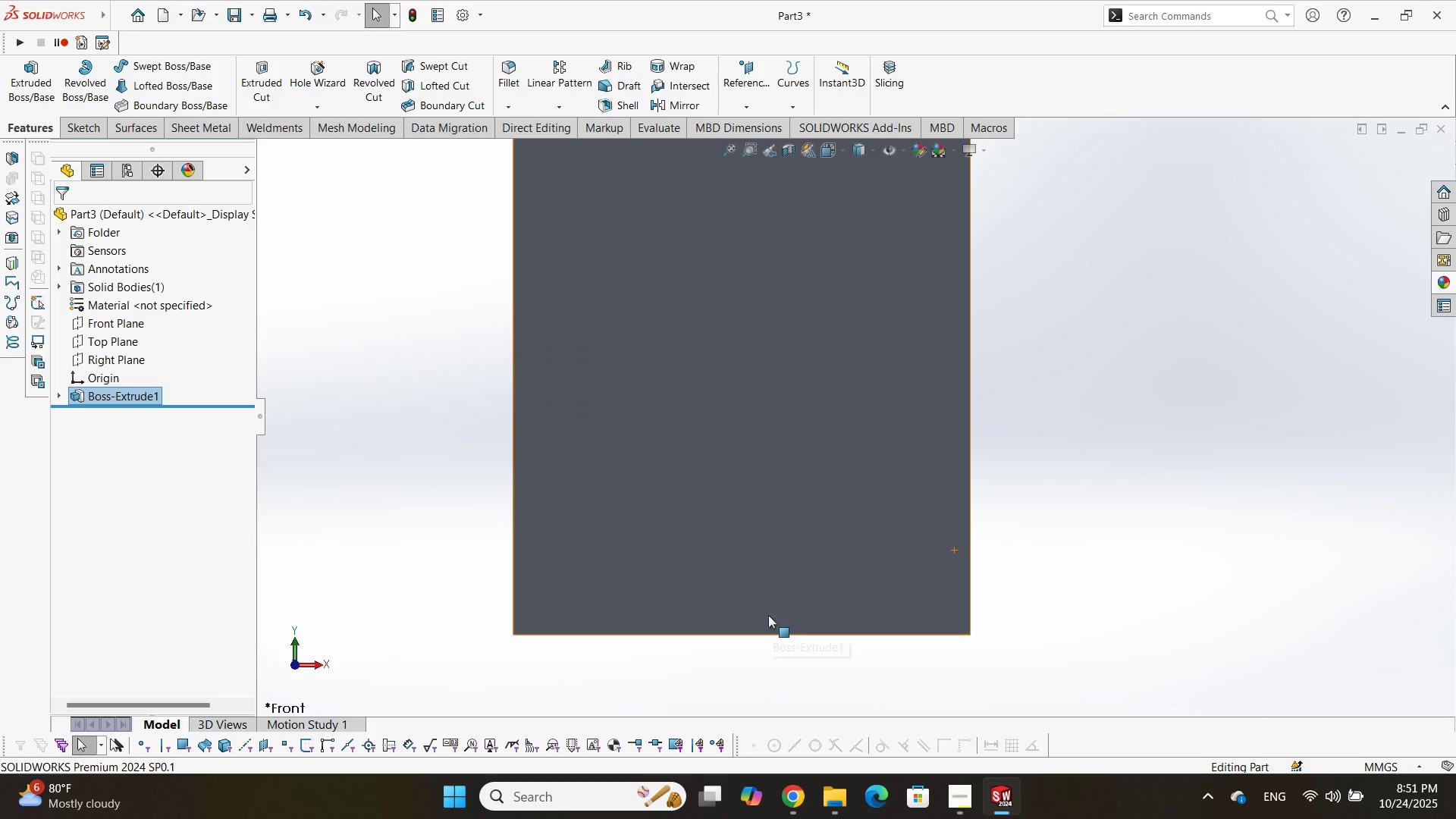 
left_click([768, 615])
 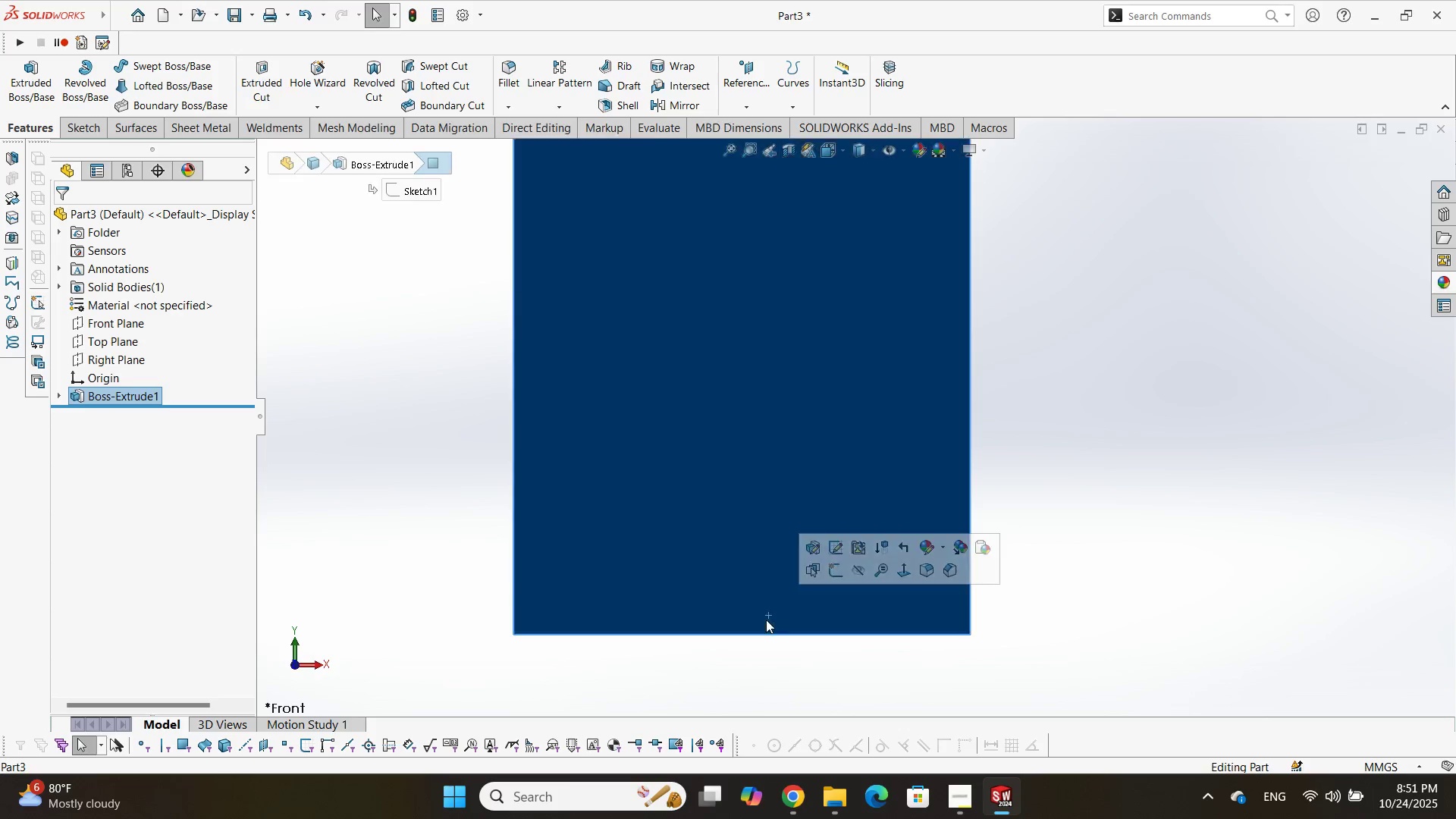 
scroll: coordinate [637, 303], scroll_direction: up, amount: 3.0
 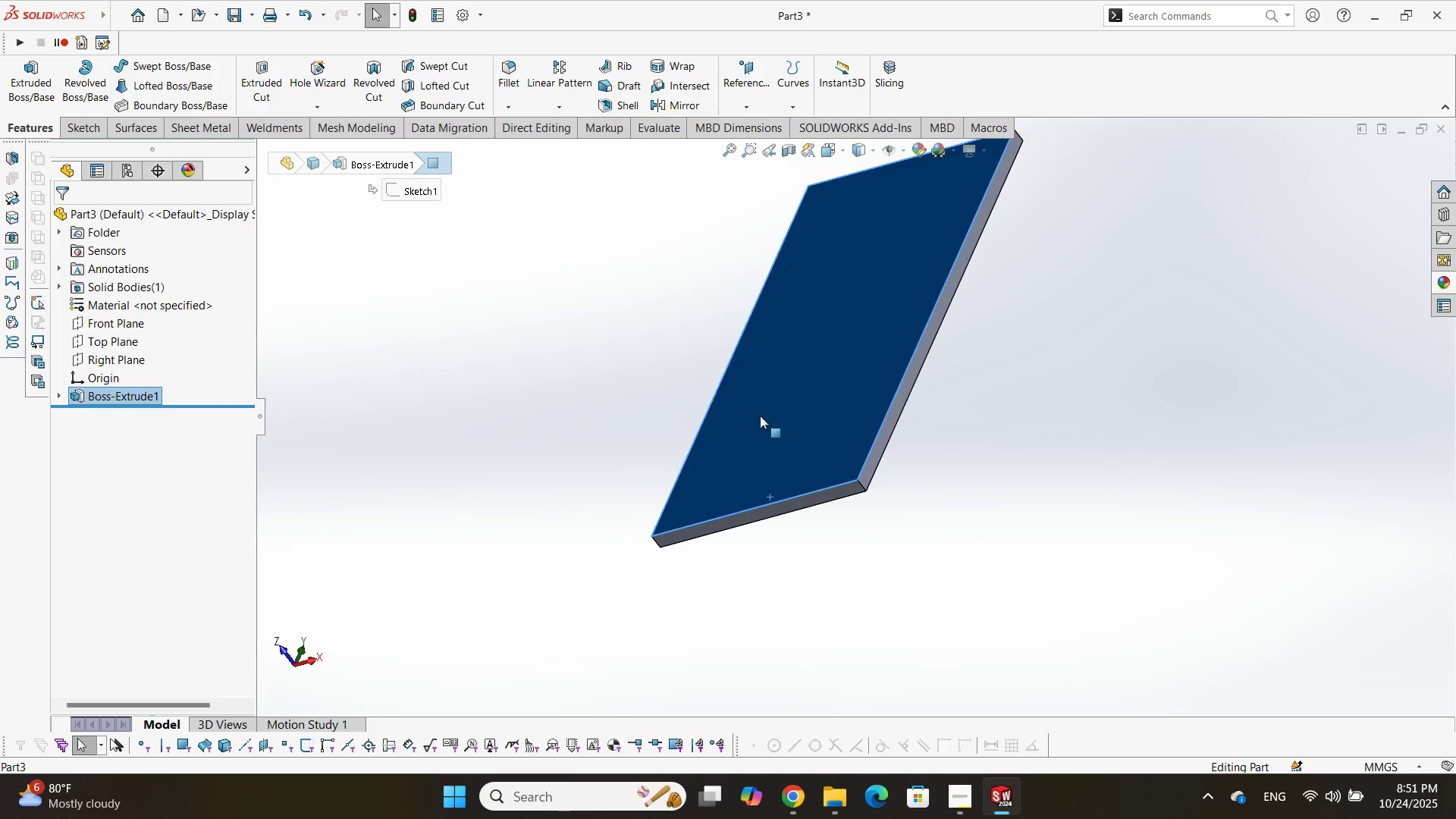 
scroll: coordinate [825, 465], scroll_direction: down, amount: 4.0
 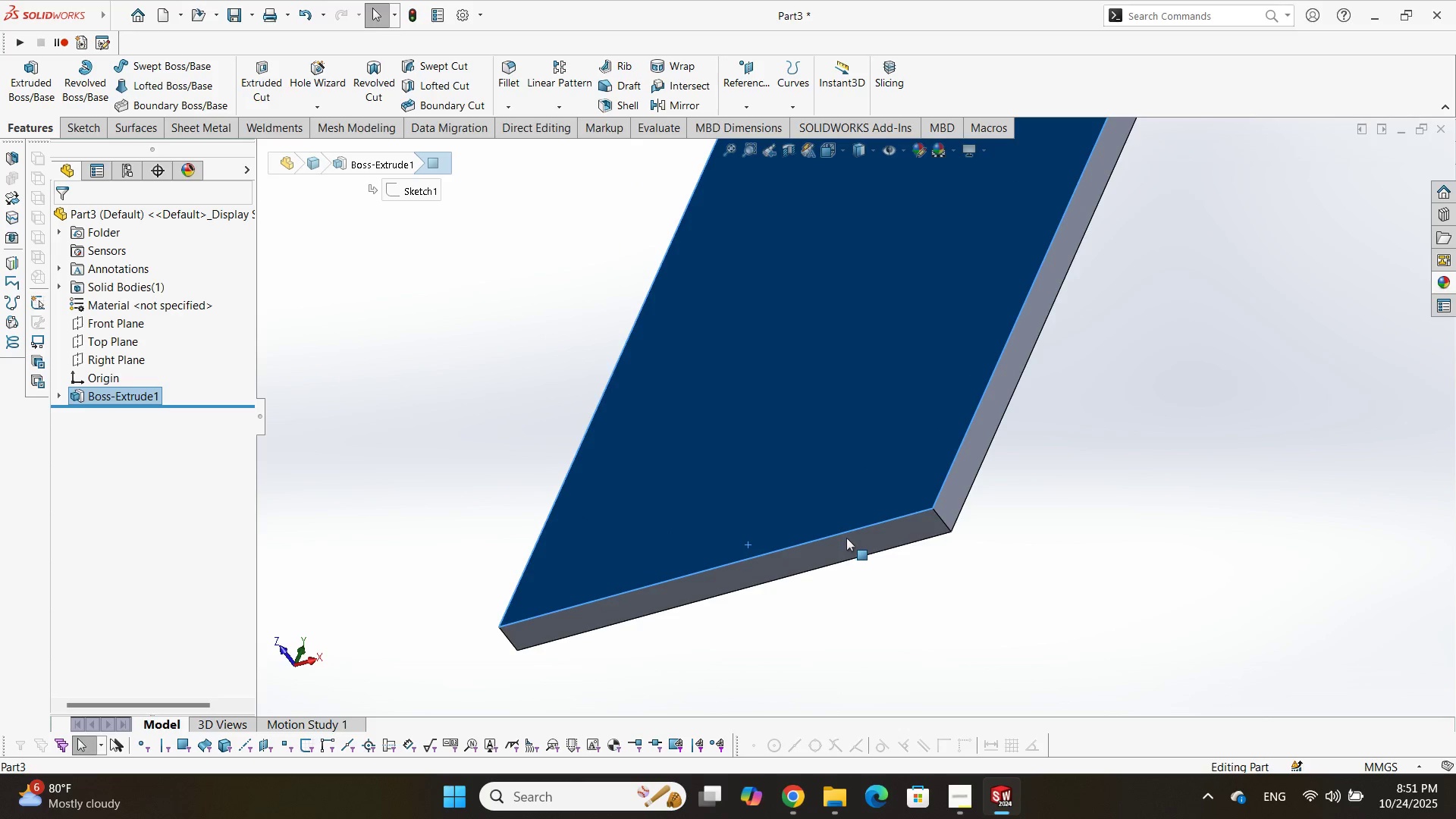 
key(Control+ControlLeft)
 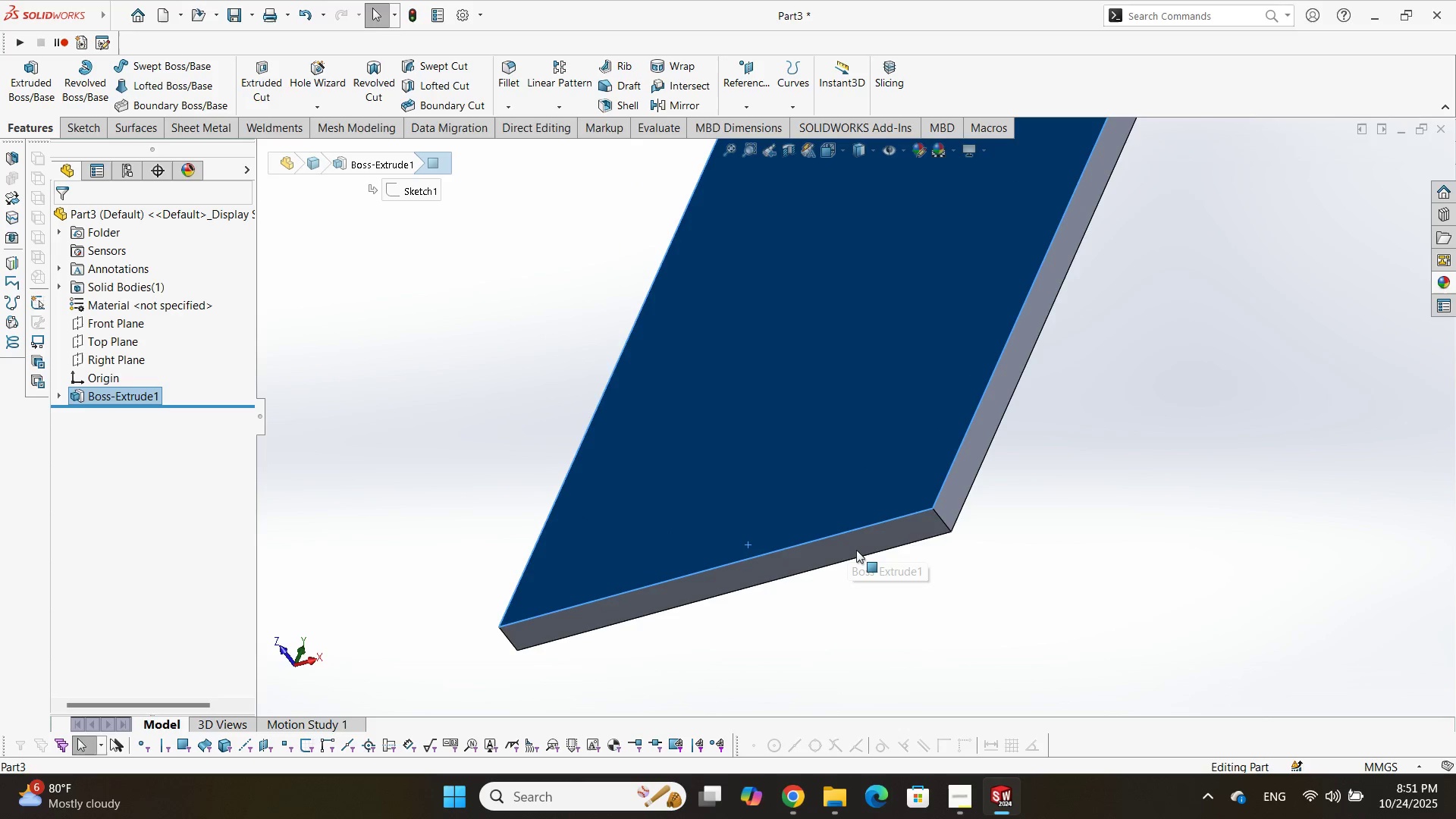 
hold_key(key=ControlLeft, duration=0.42)
left_click([856, 550])
 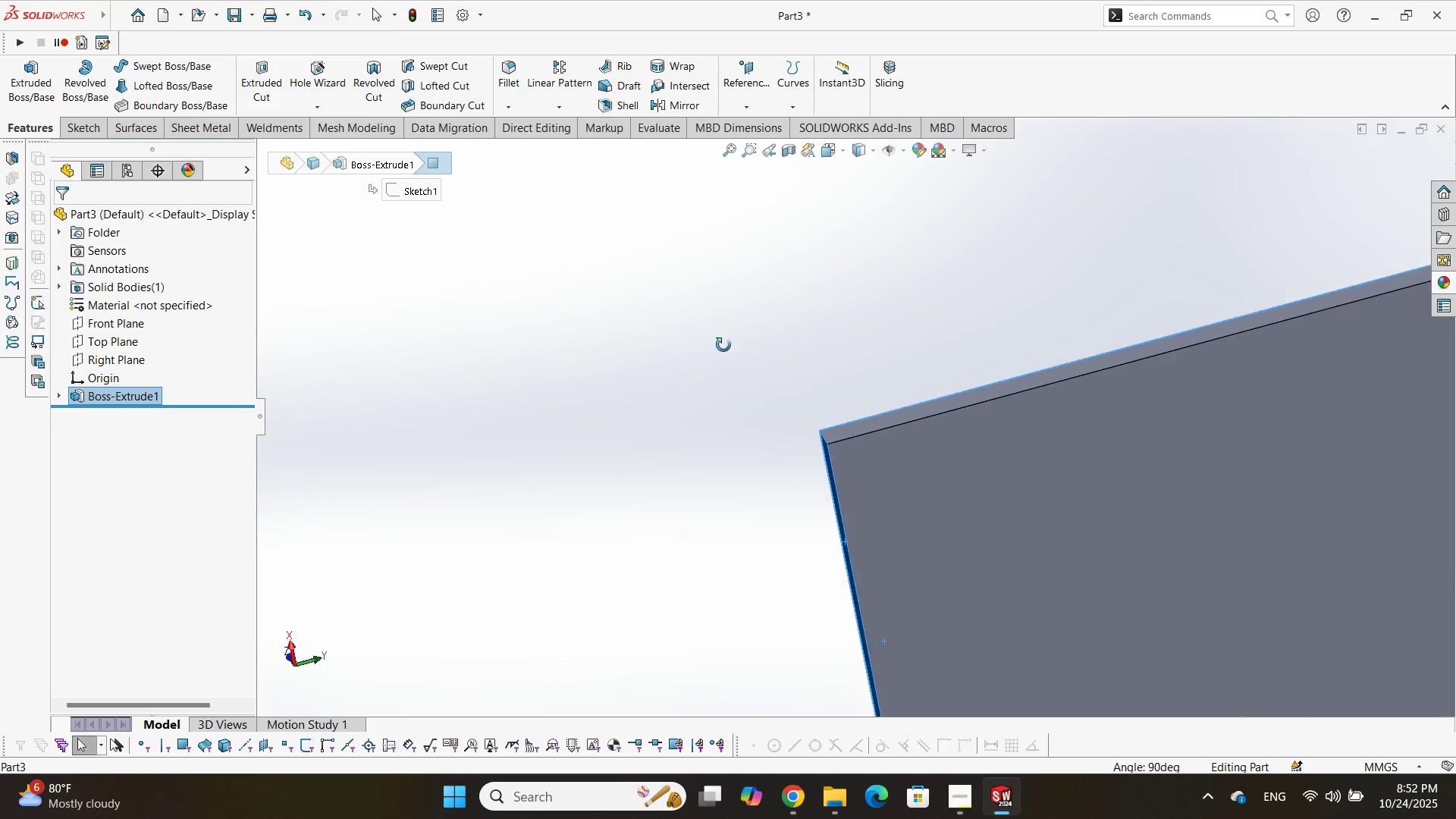 
hold_key(key=ControlLeft, duration=0.63)
left_click([905, 515])
 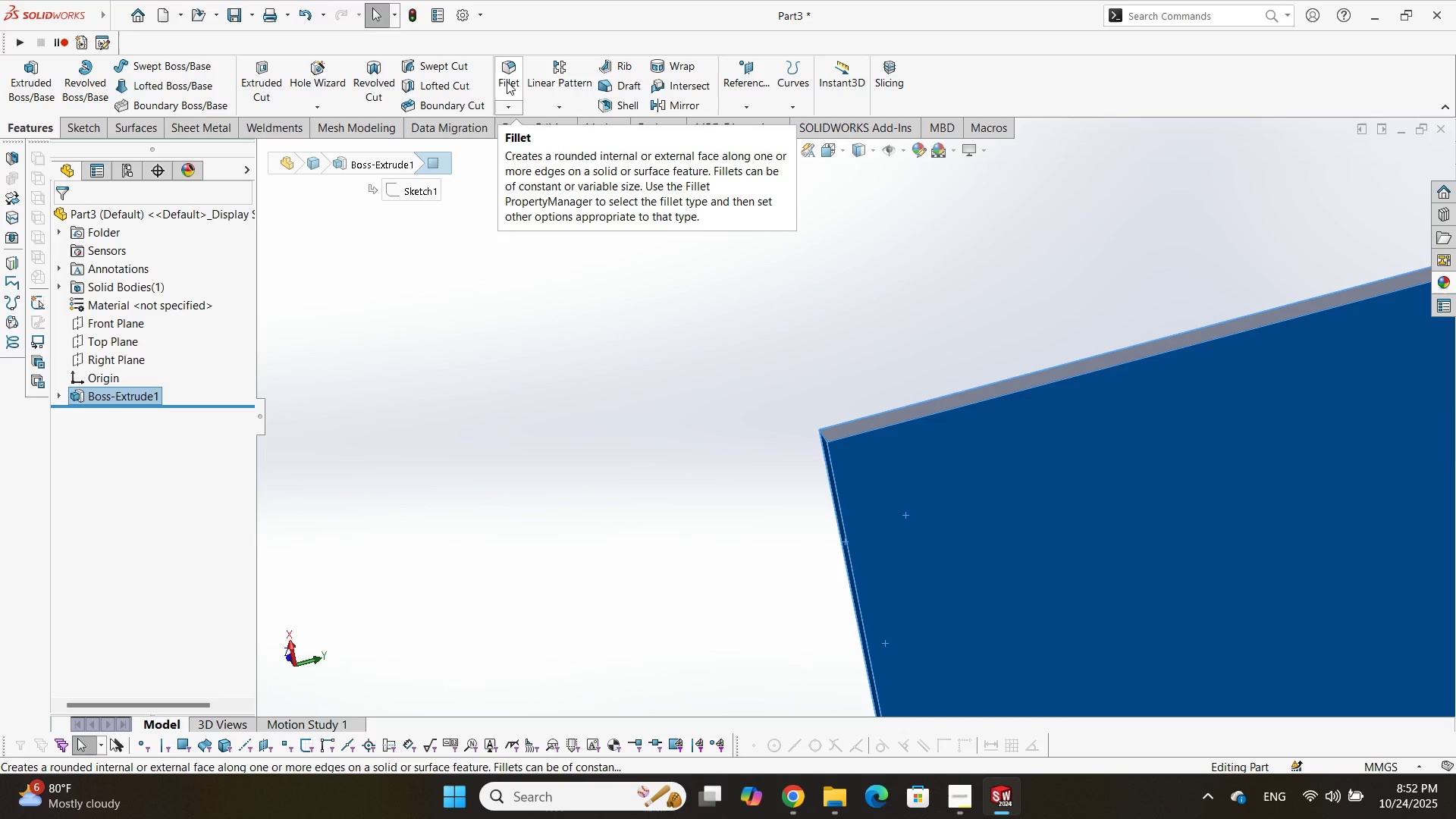 
left_click([507, 81])
 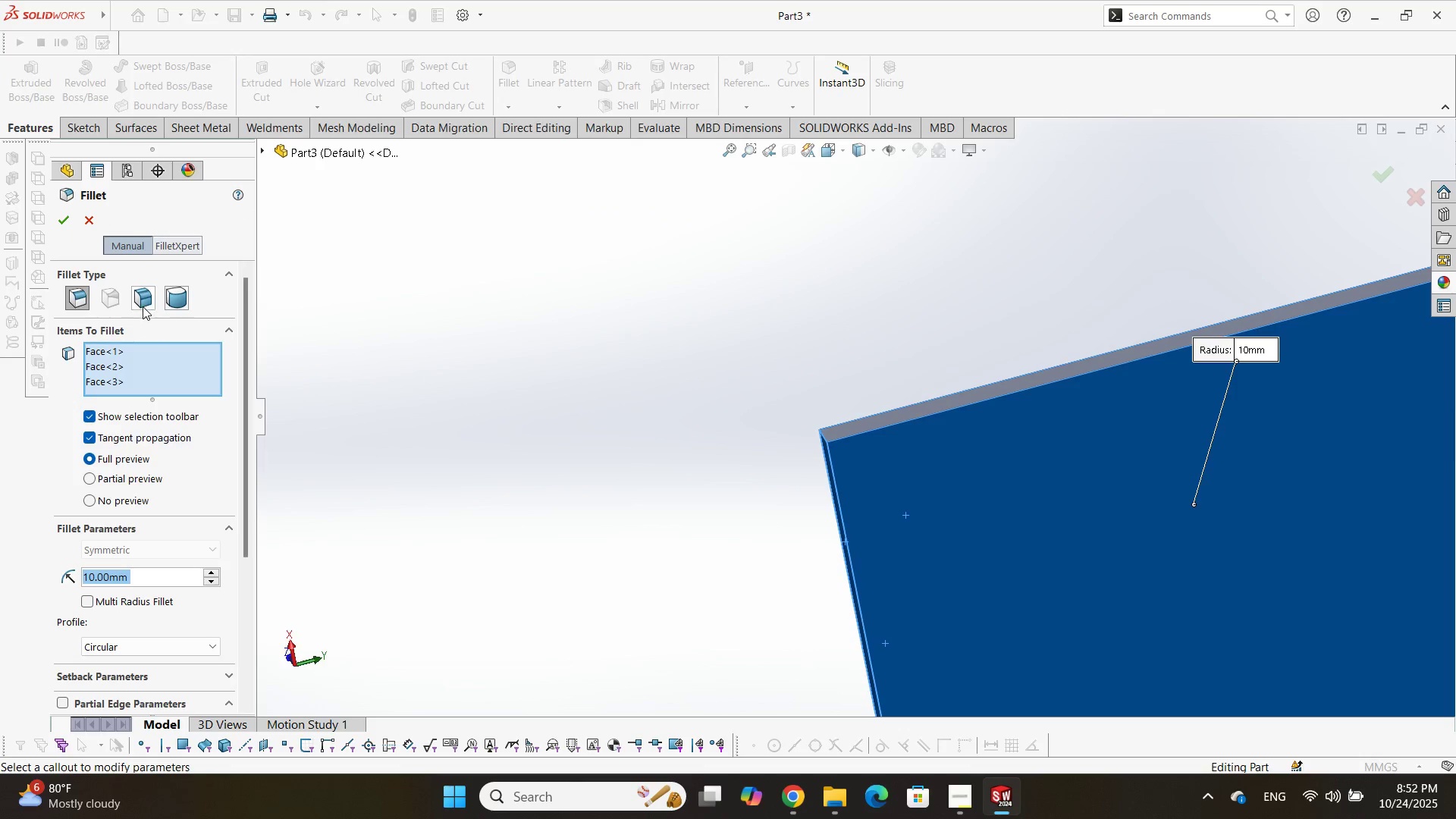 
left_click([171, 300])
 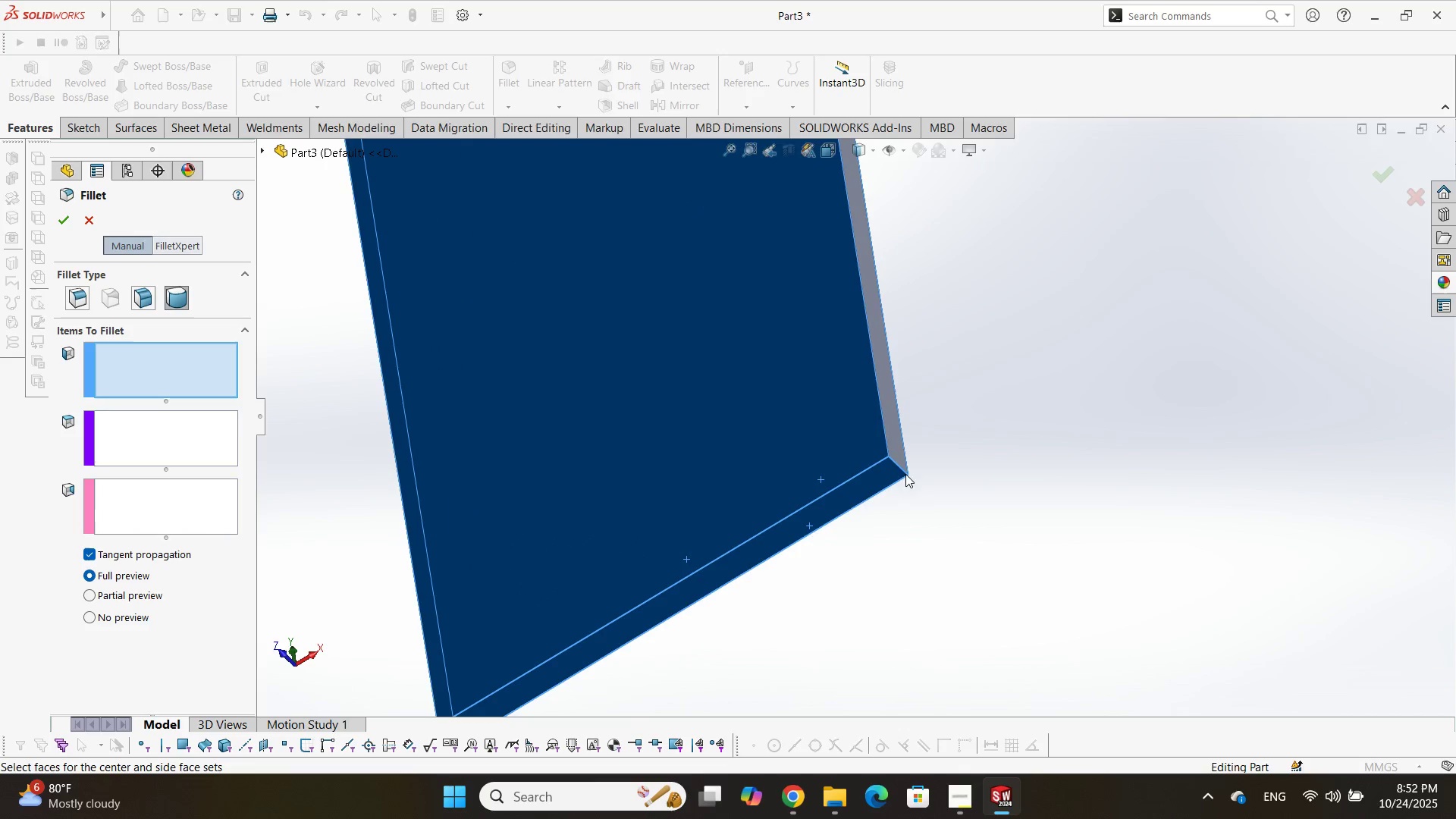 
left_click([796, 394])
 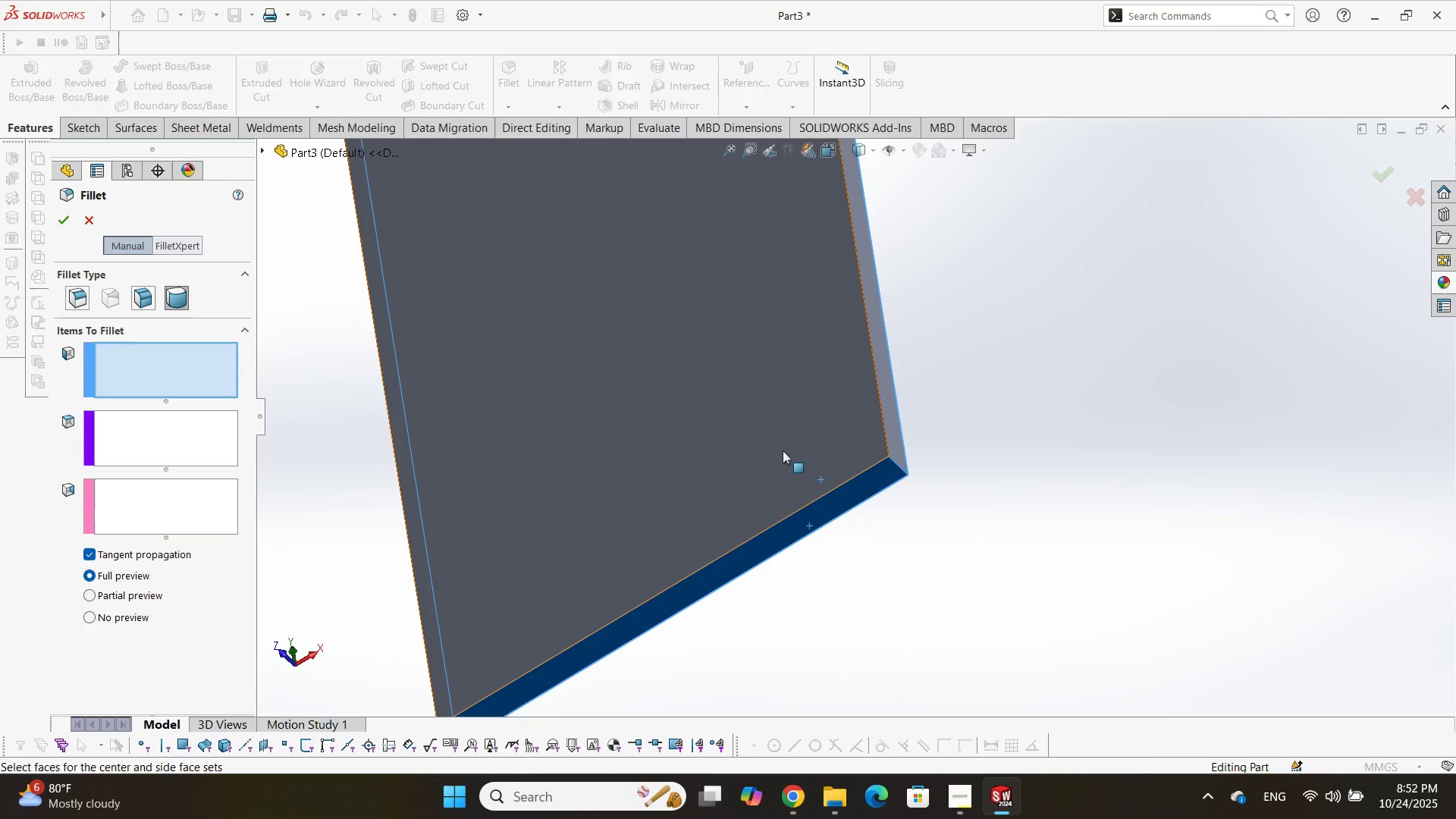 
left_click([783, 450])
 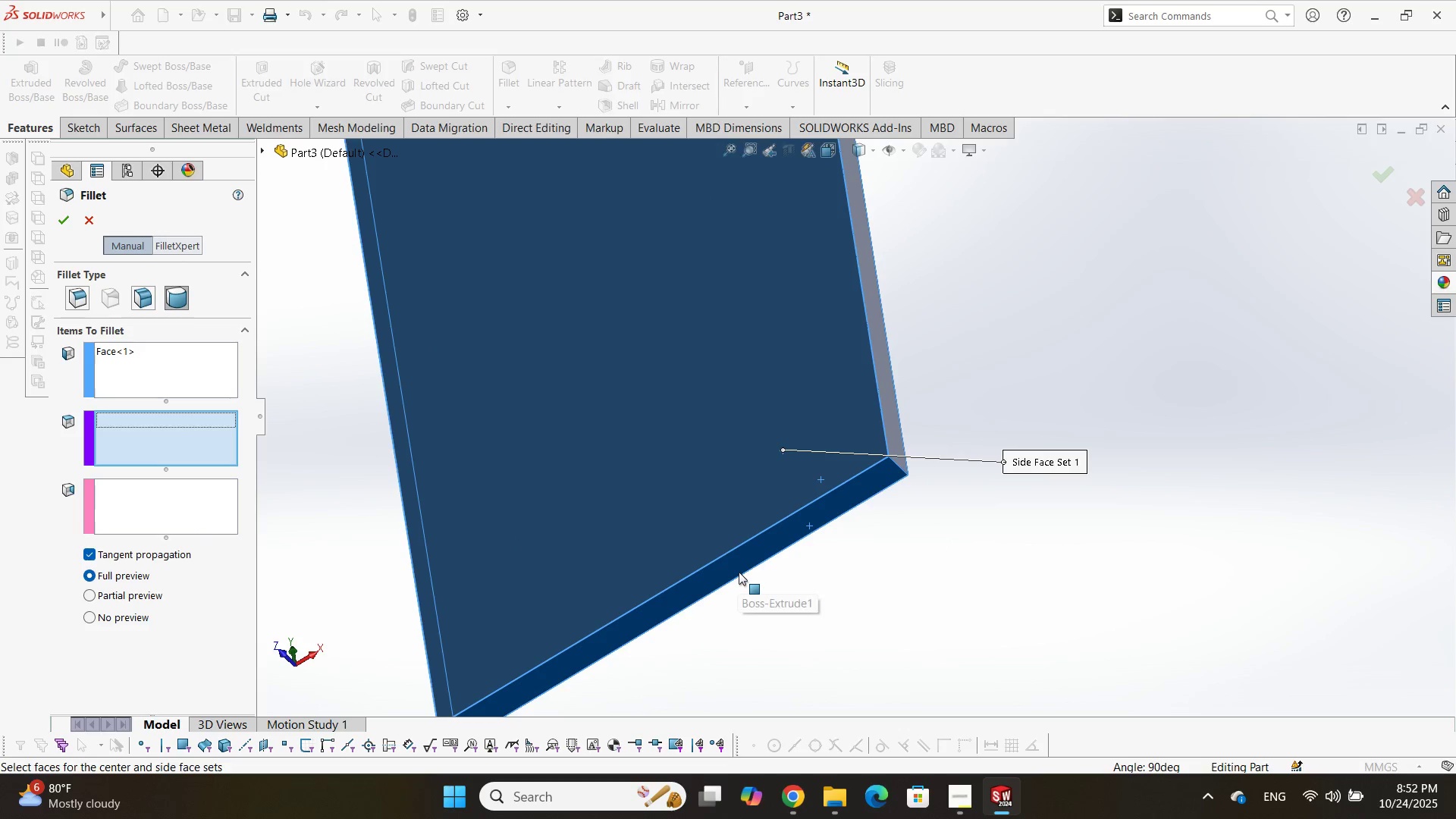 
double_click([729, 572])
 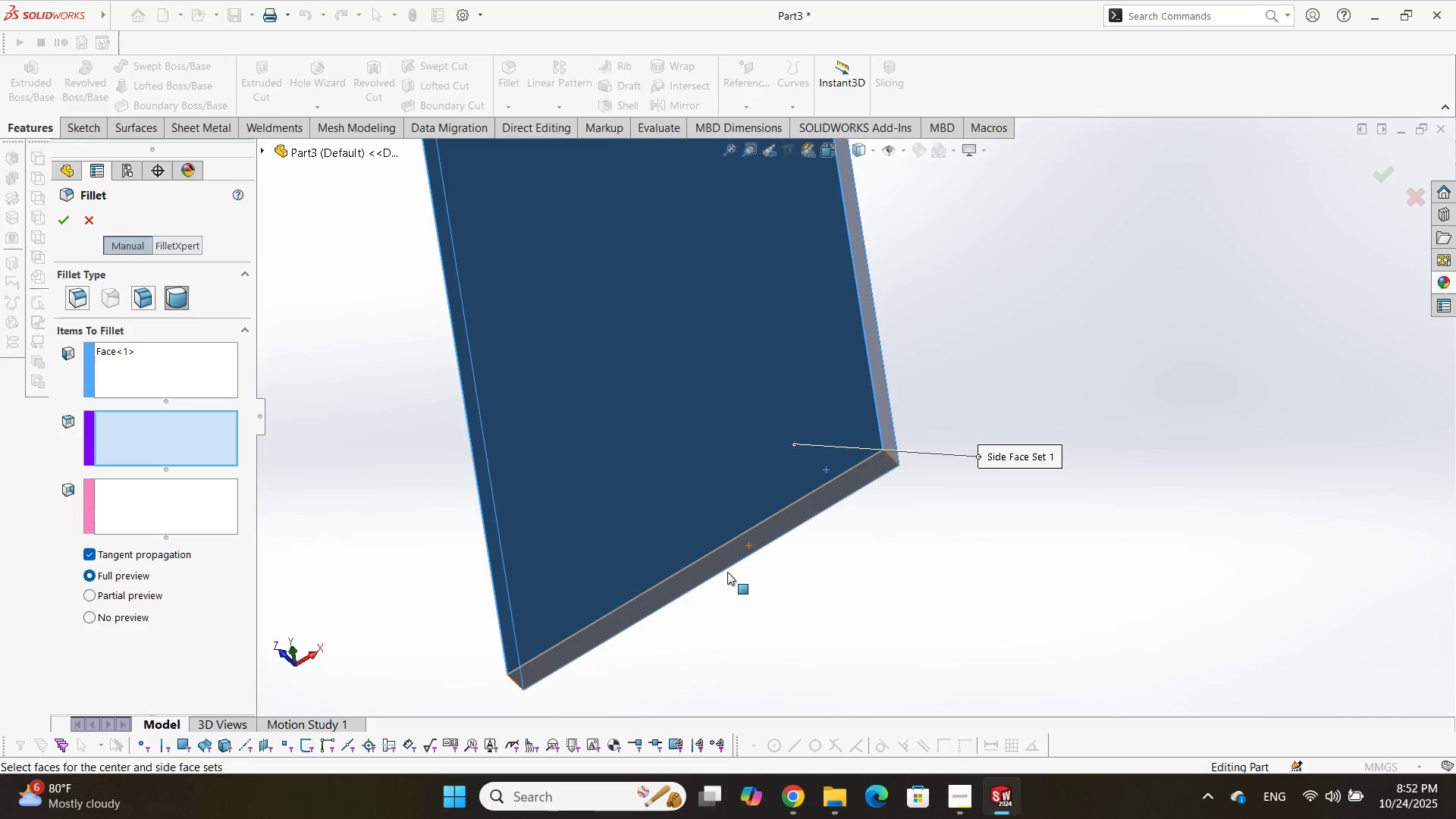 
scroll: coordinate [727, 572], scroll_direction: up, amount: 1.0
 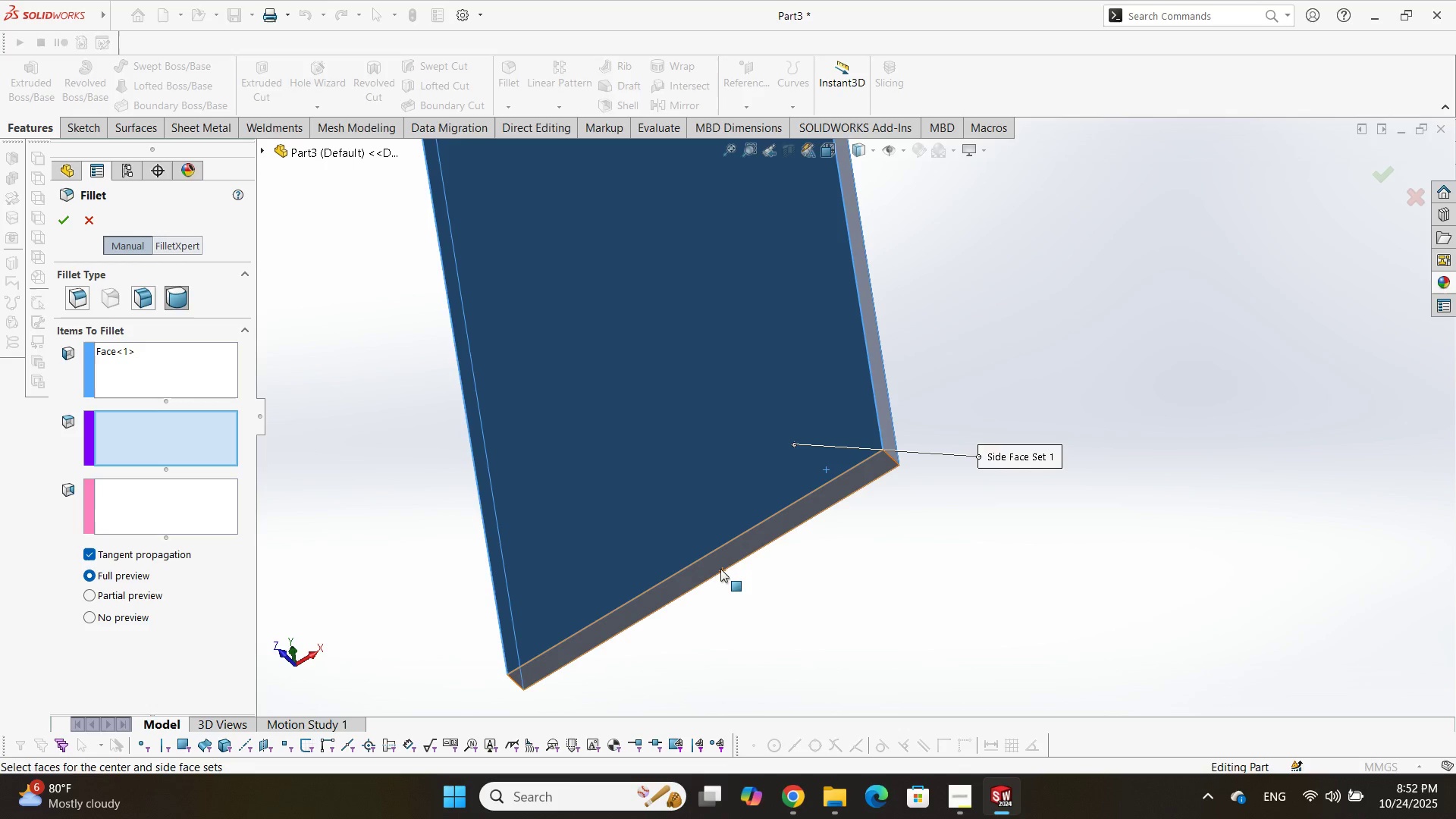 
left_click([716, 566])
 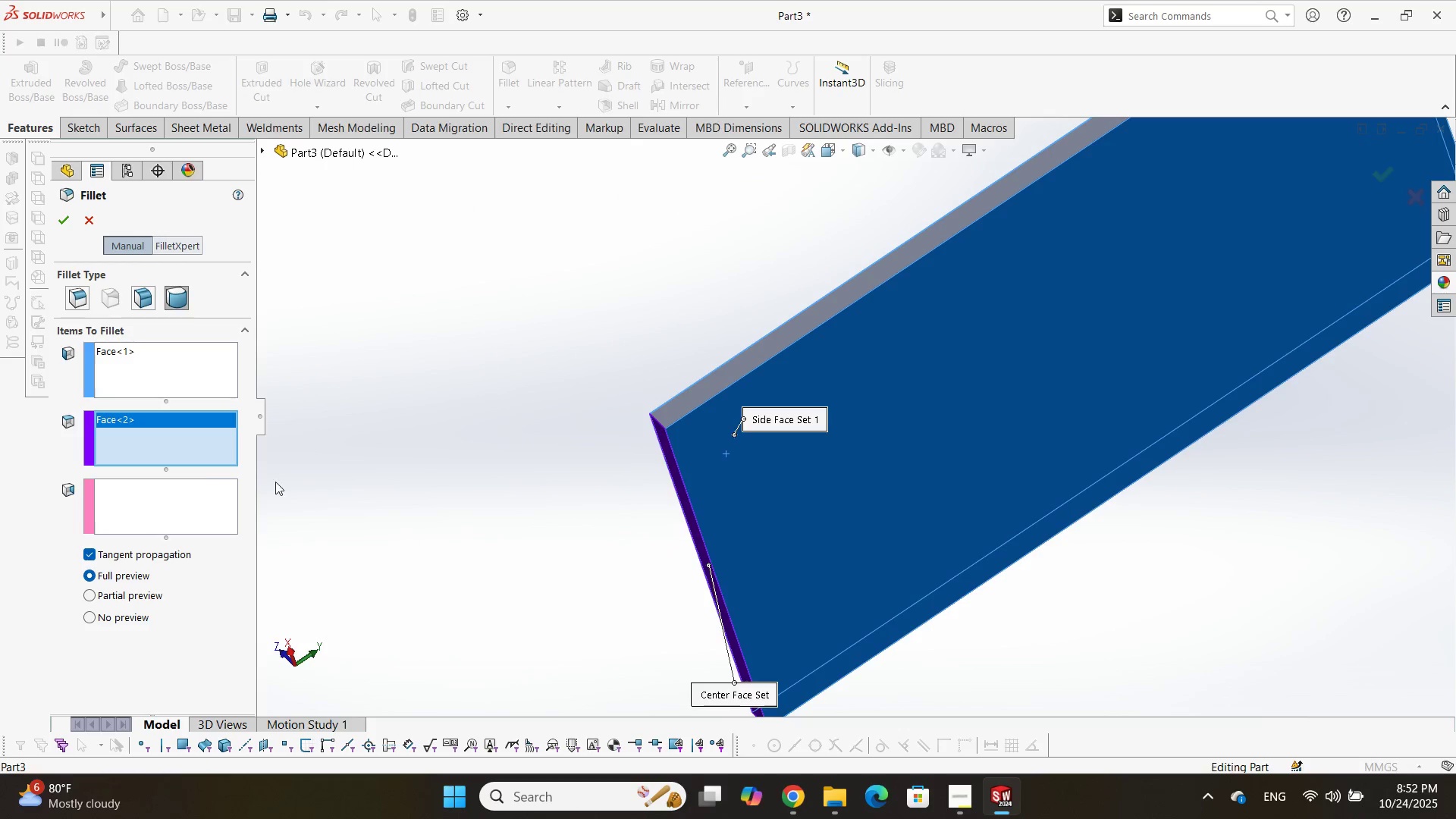 
left_click([184, 494])
 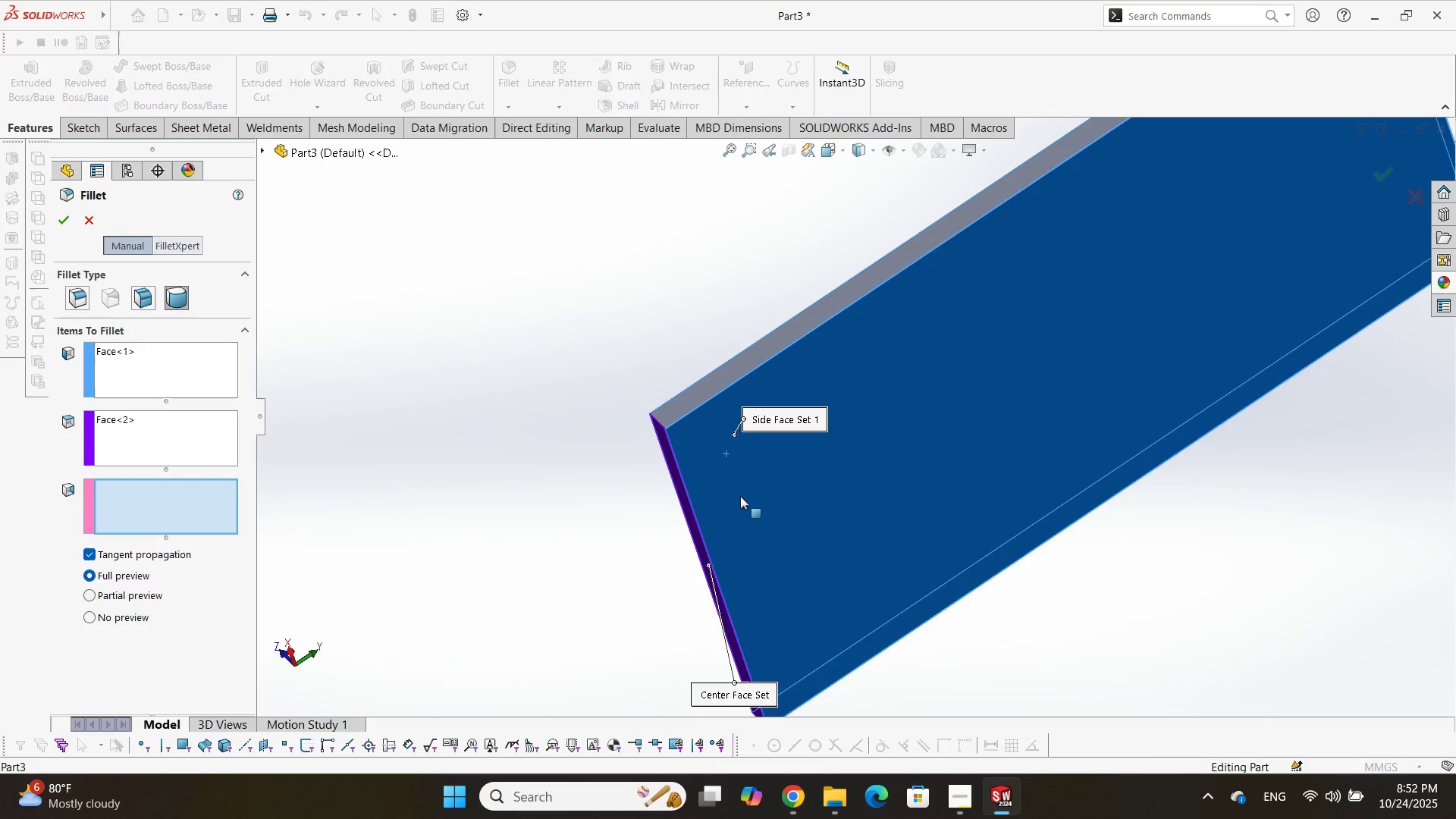 
double_click([740, 496])
 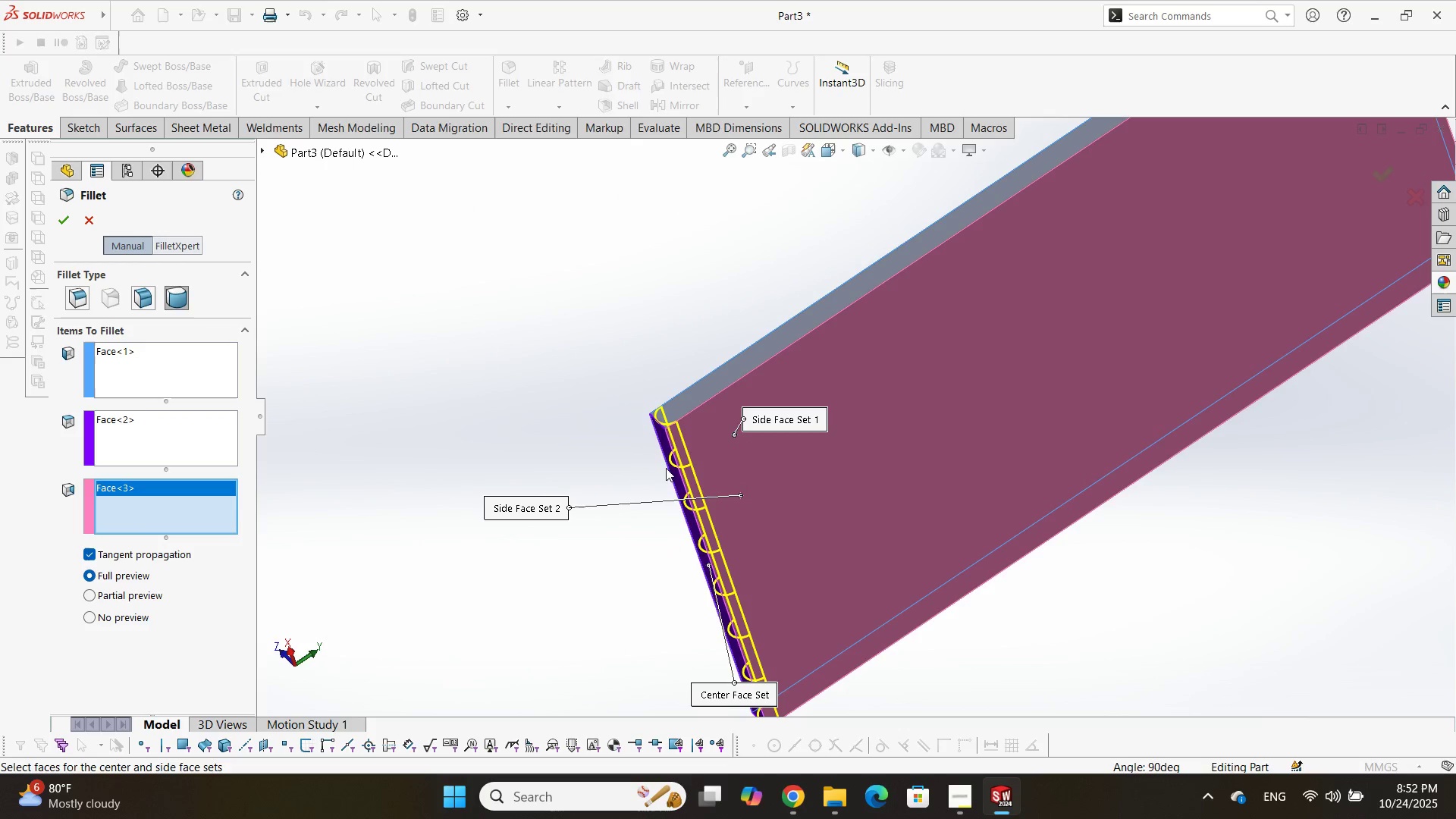 
key(Enter)
 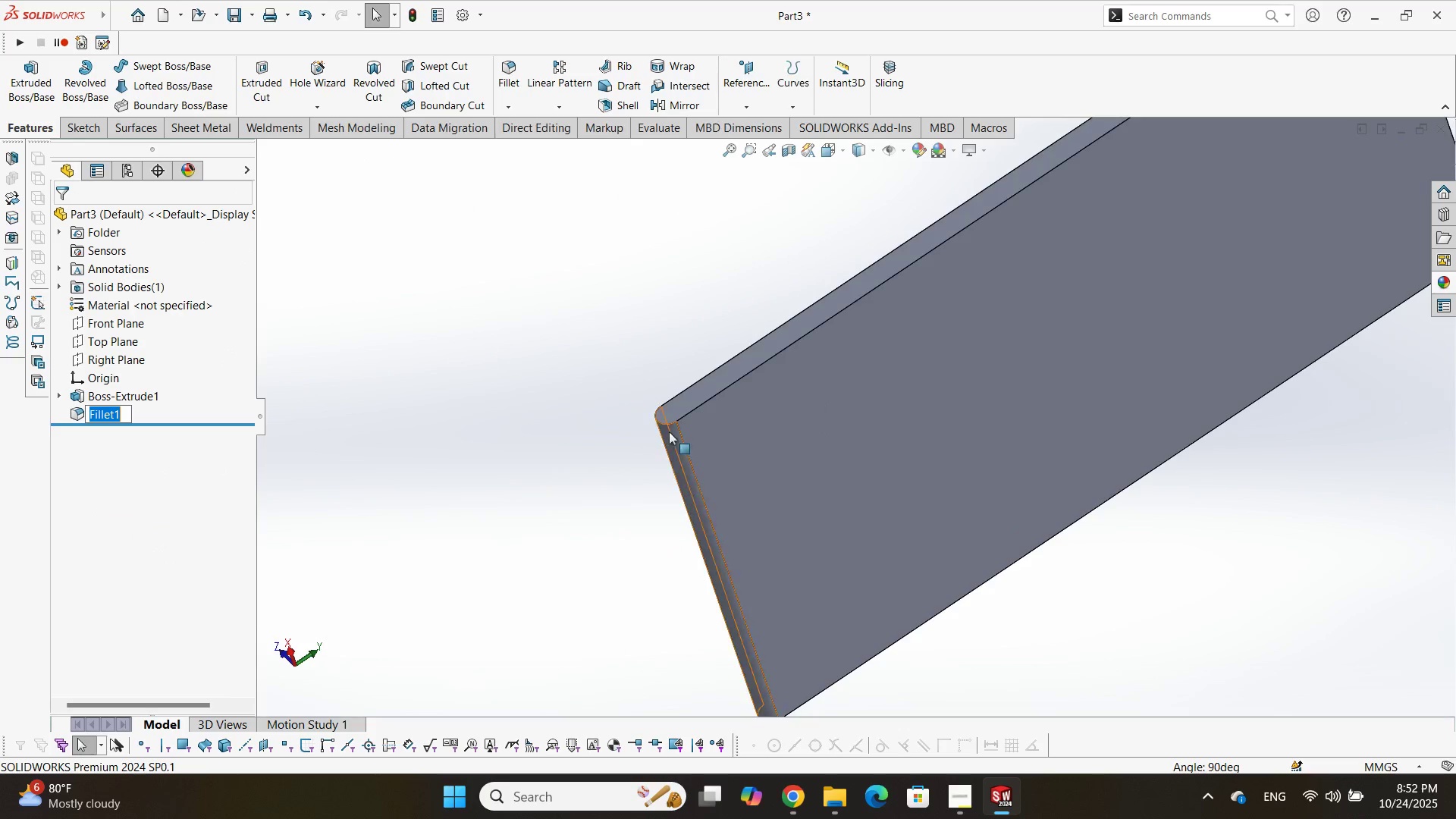 
scroll: coordinate [770, 374], scroll_direction: up, amount: 8.0
 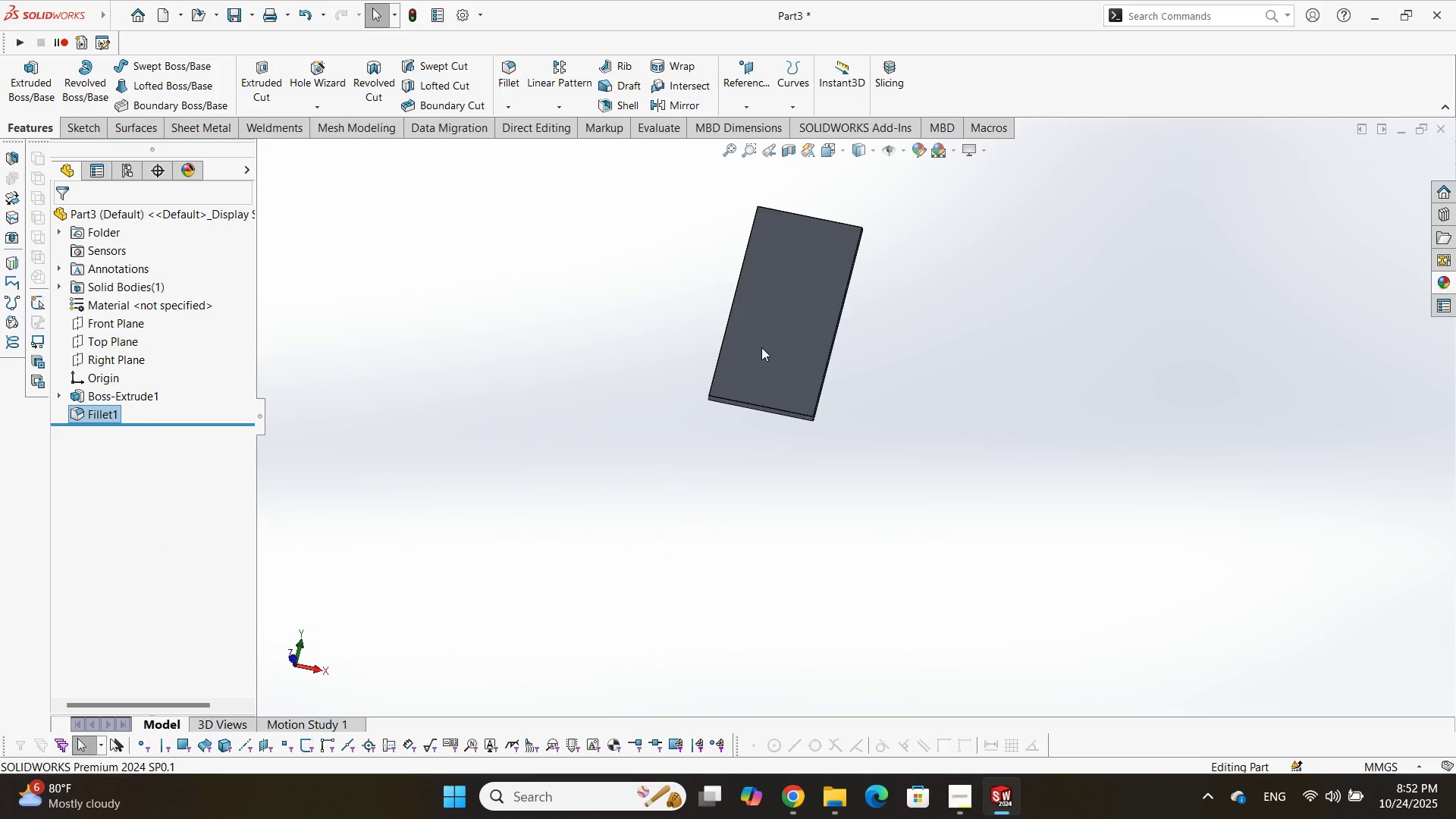 
key(Space)
 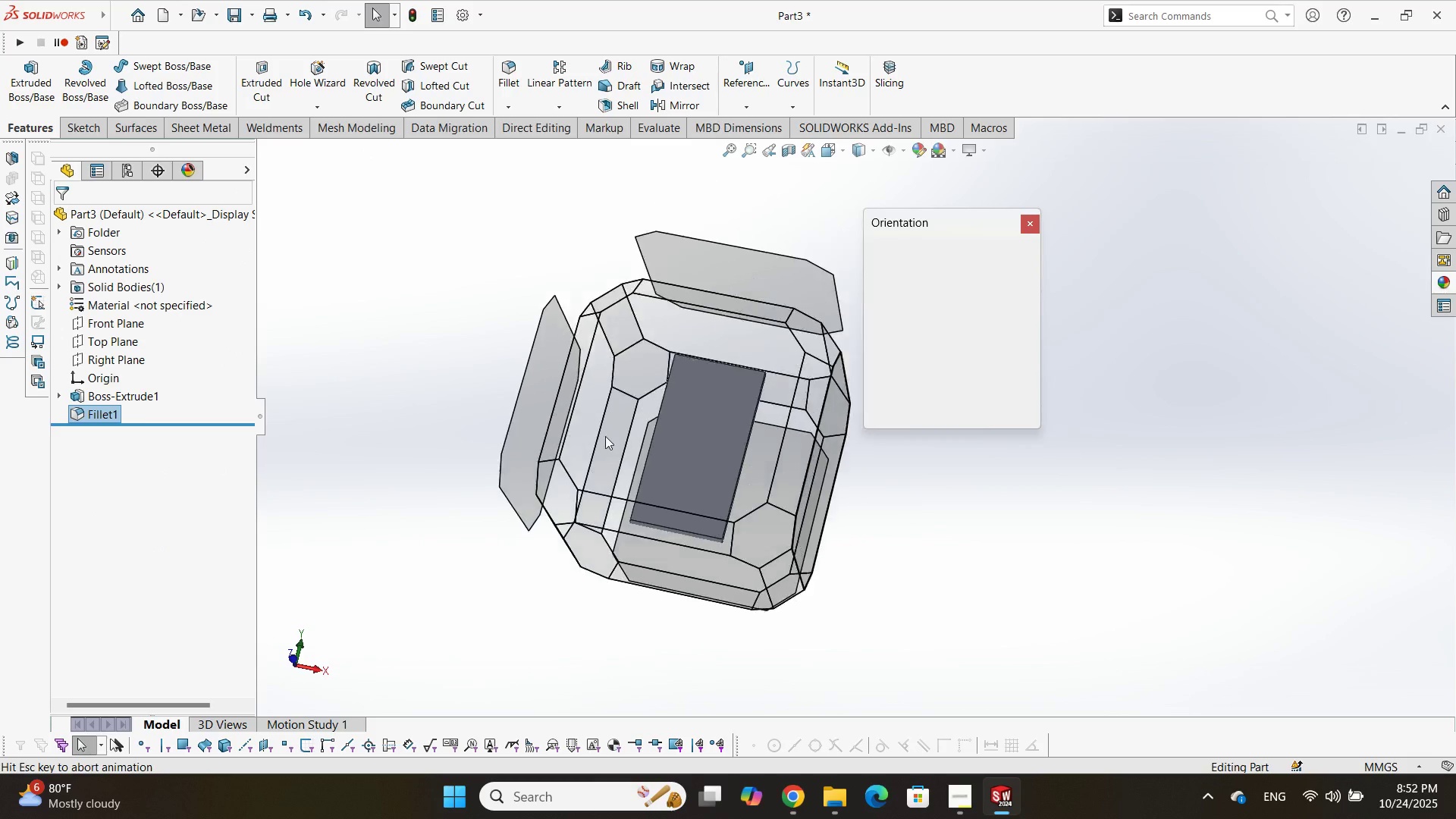 
left_click([605, 437])
 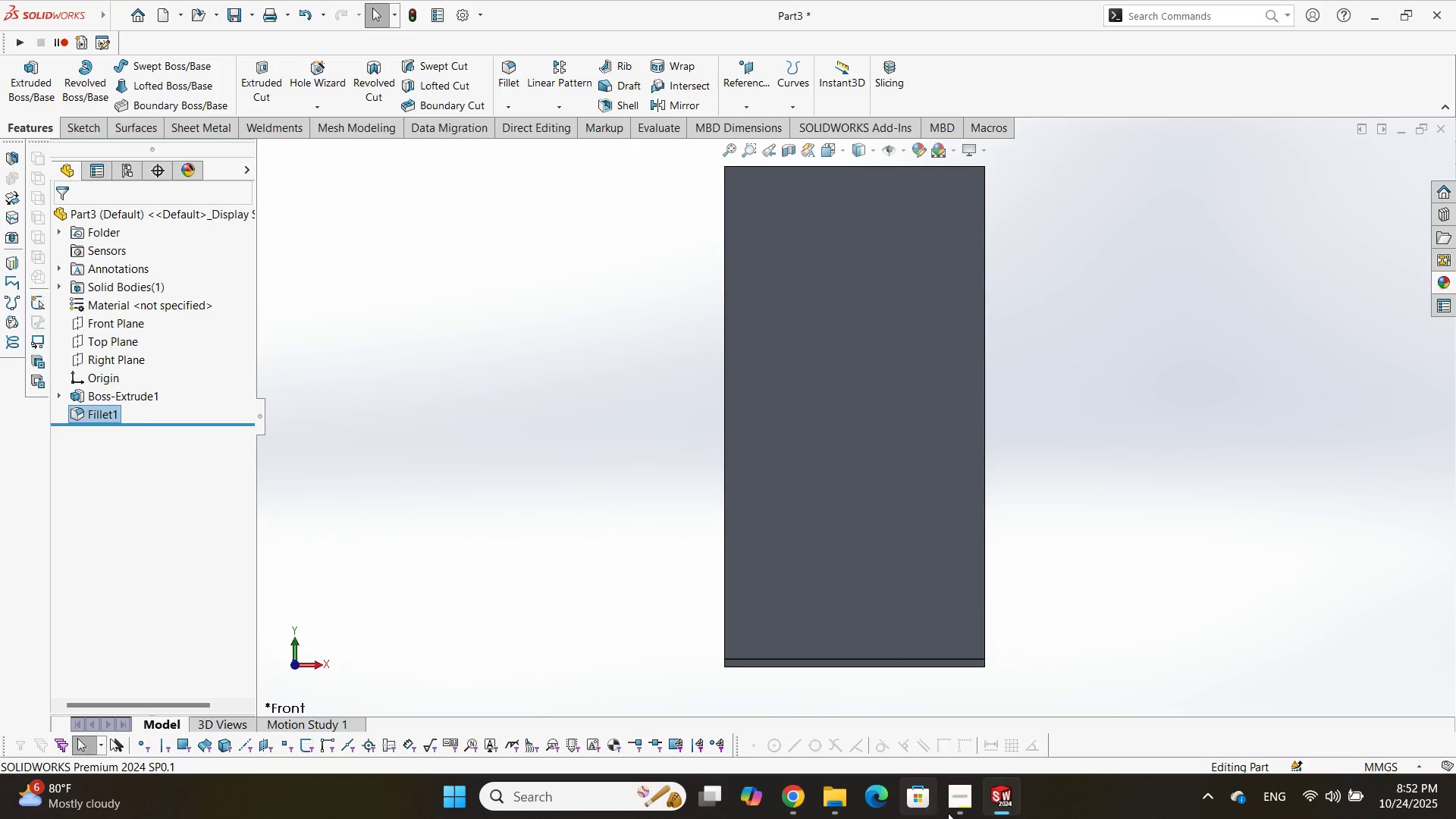 
left_click([974, 818])